 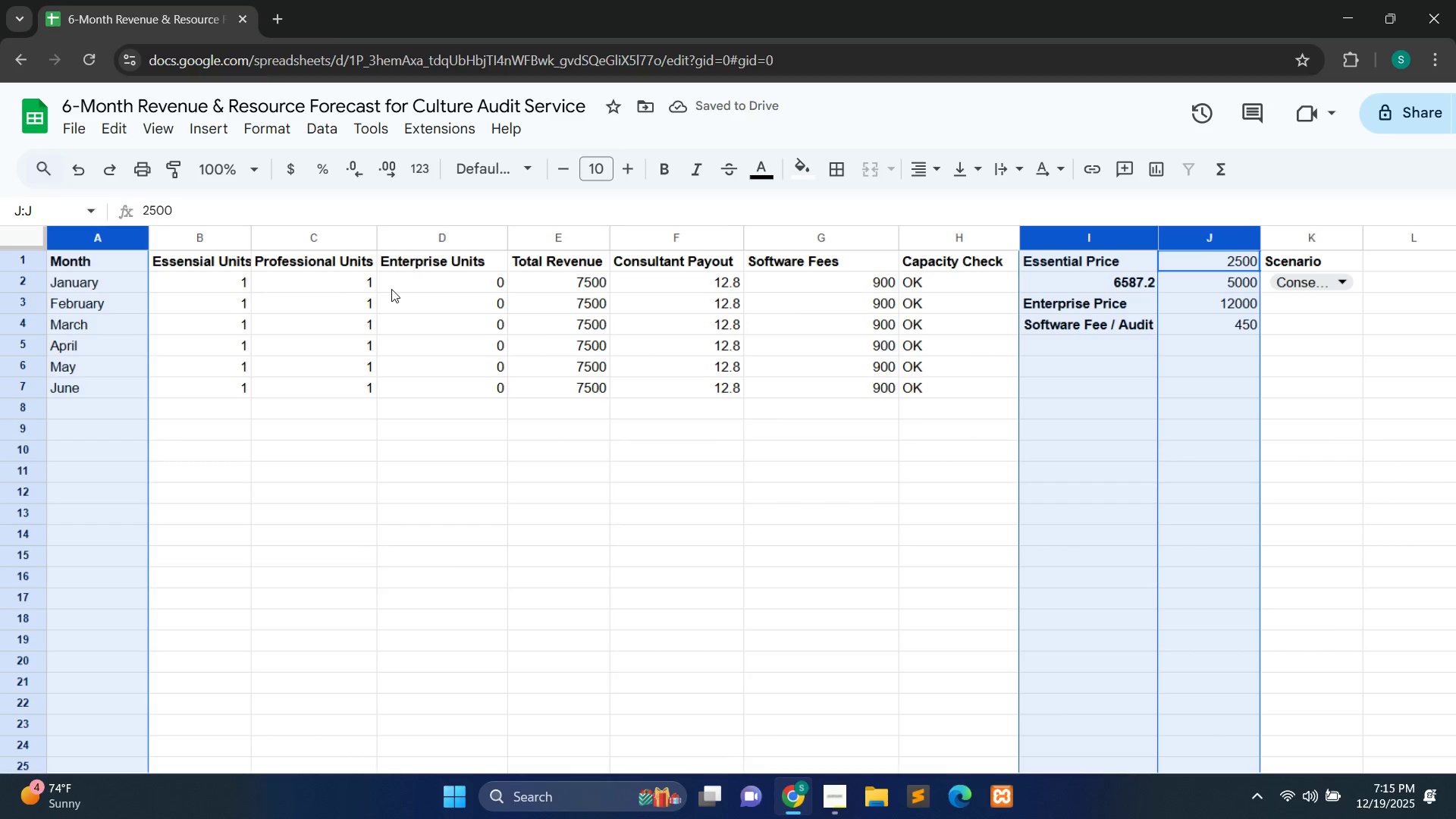 
left_click([196, 134])
 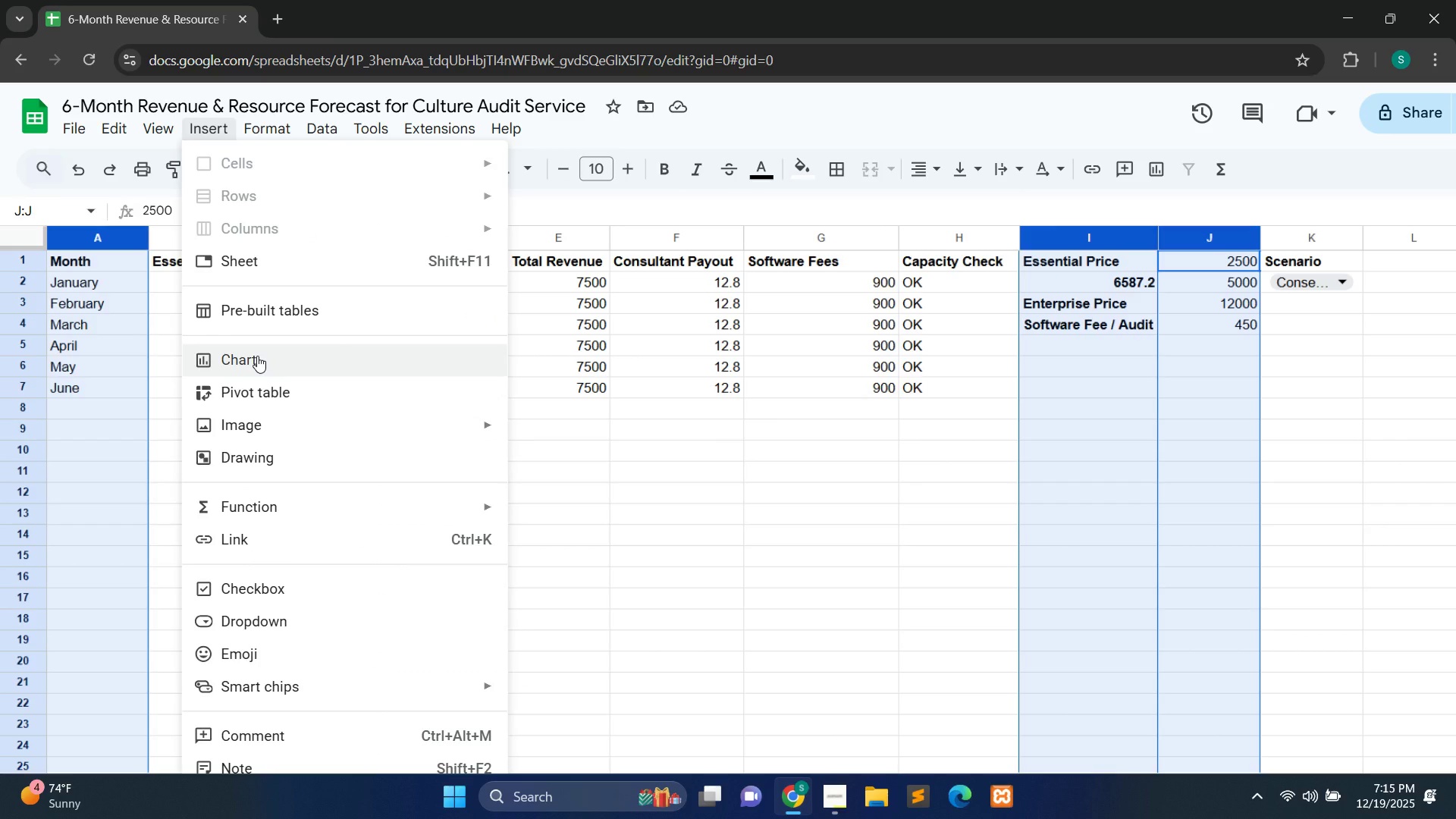 
wait(5.53)
 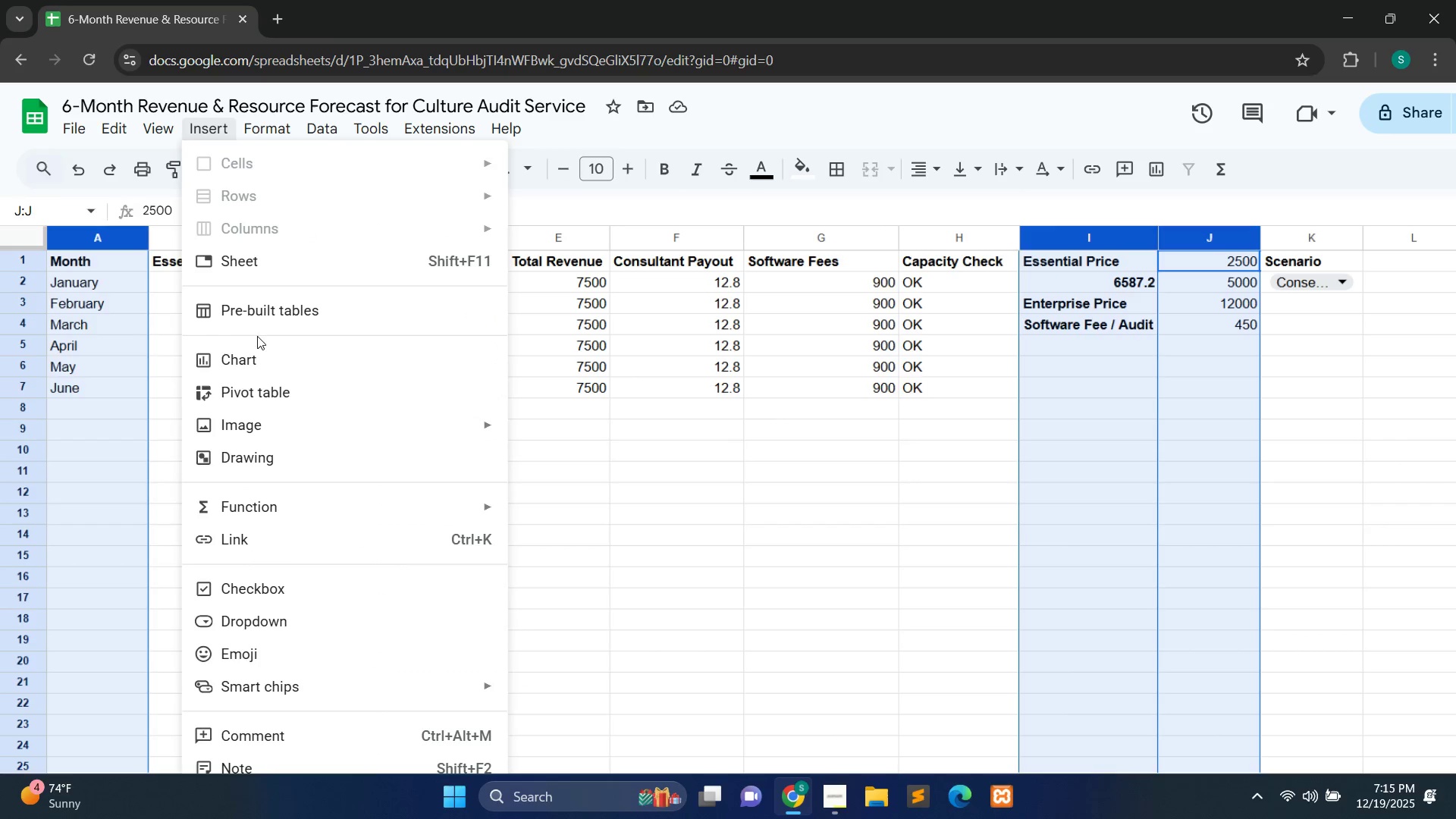 
left_click([257, 356])
 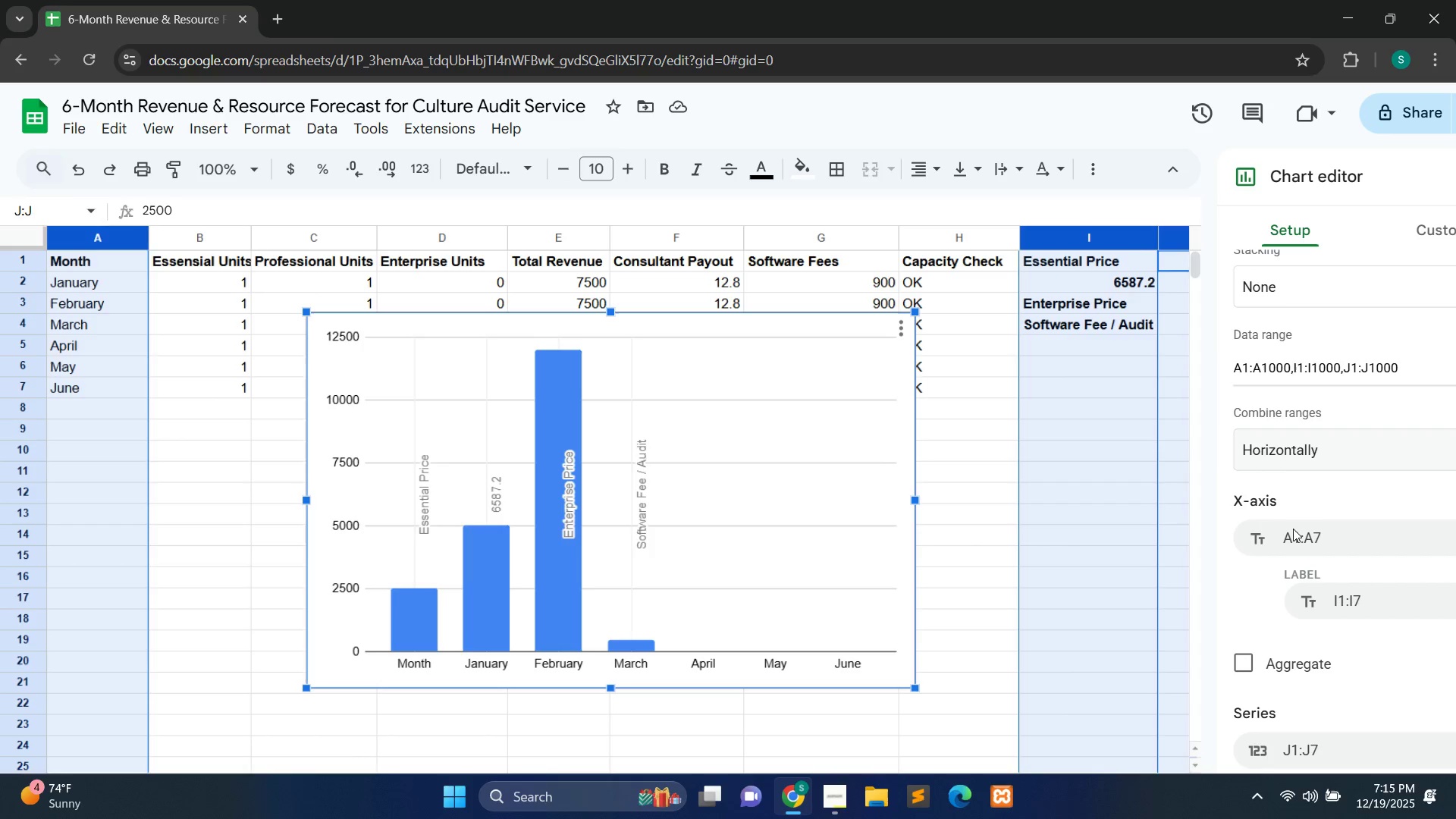 
wait(20.89)
 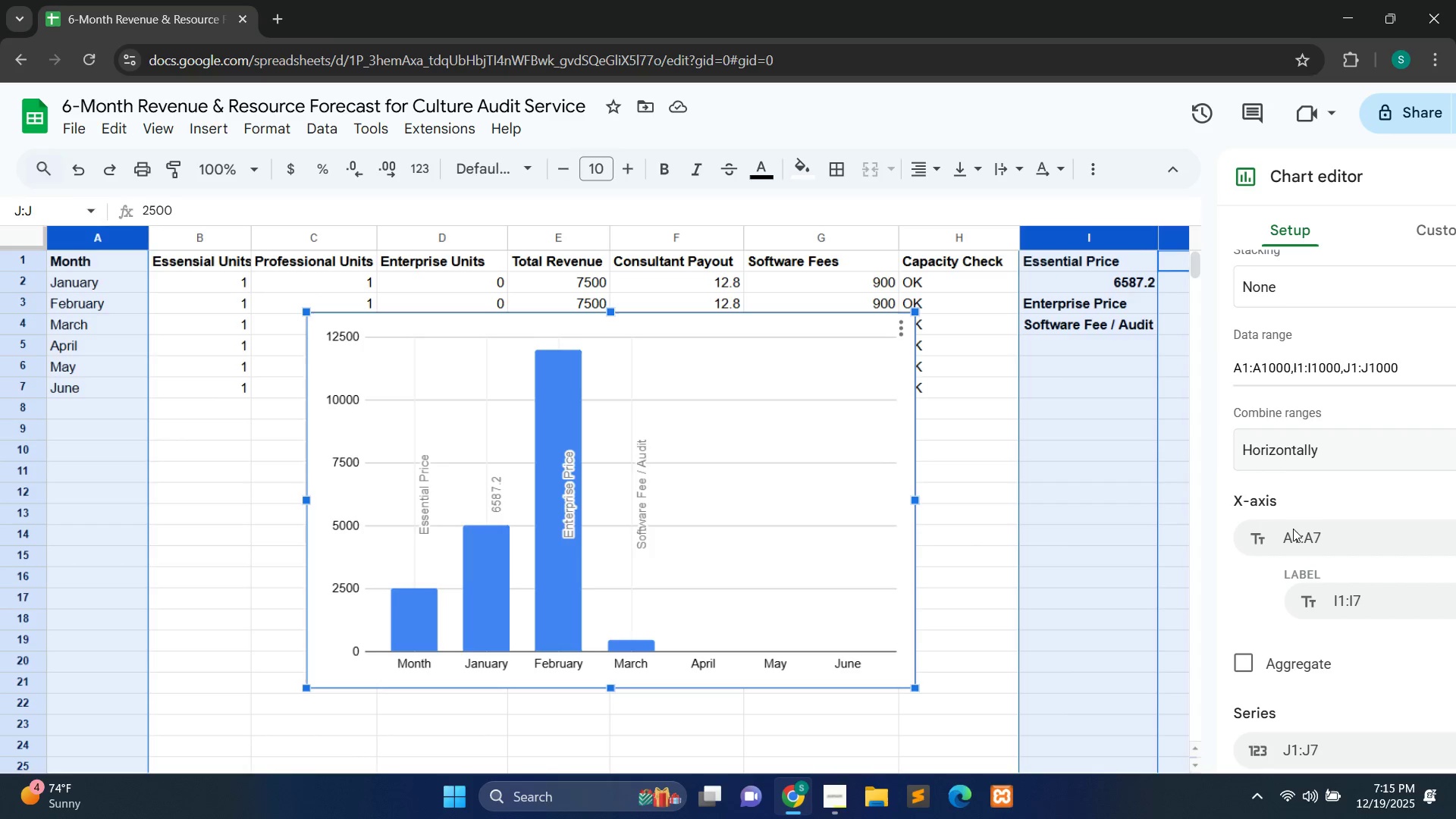 
mouse_move([1304, 421])
 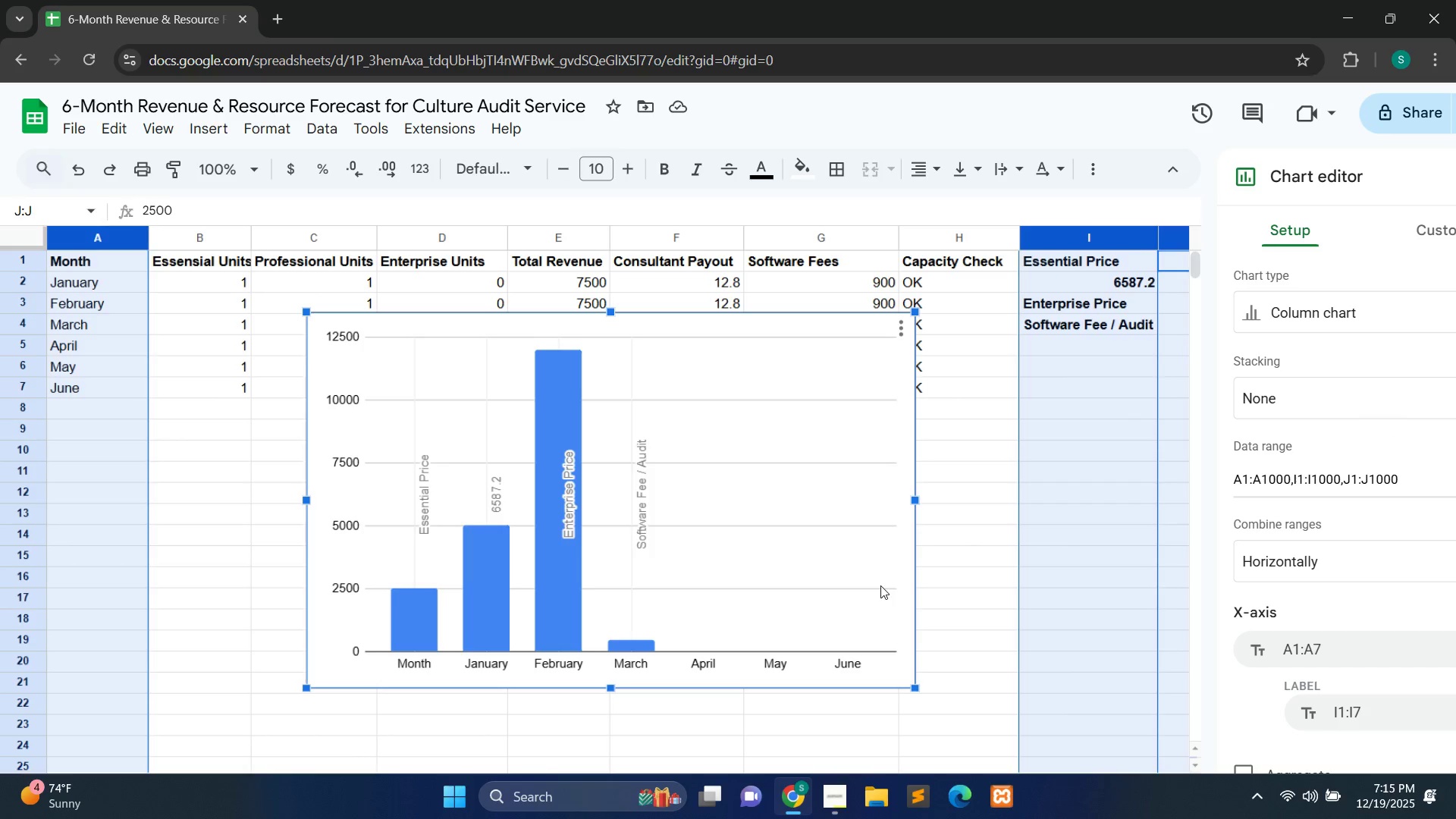 
left_click([839, 475])
 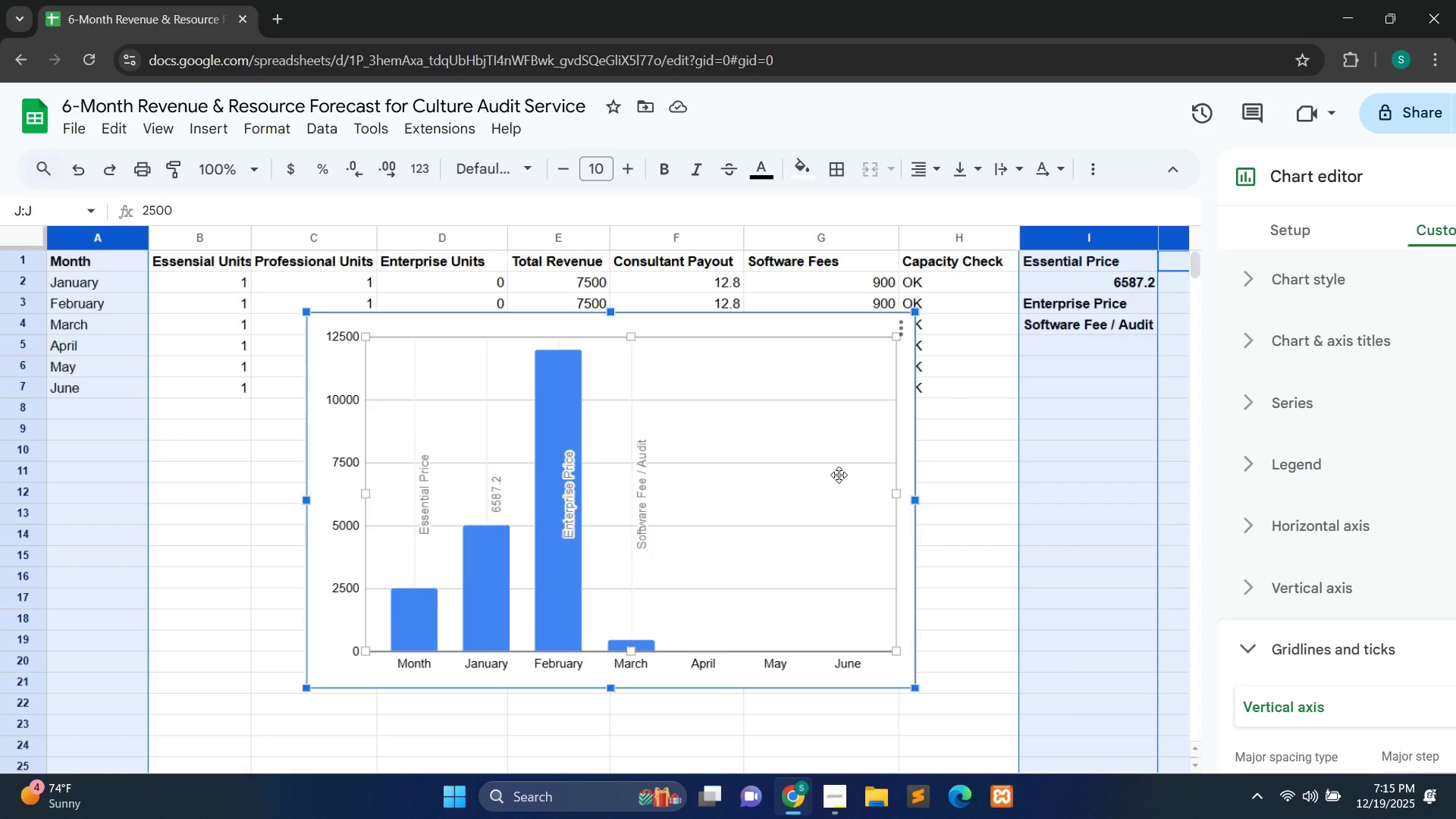 
right_click([839, 475])
 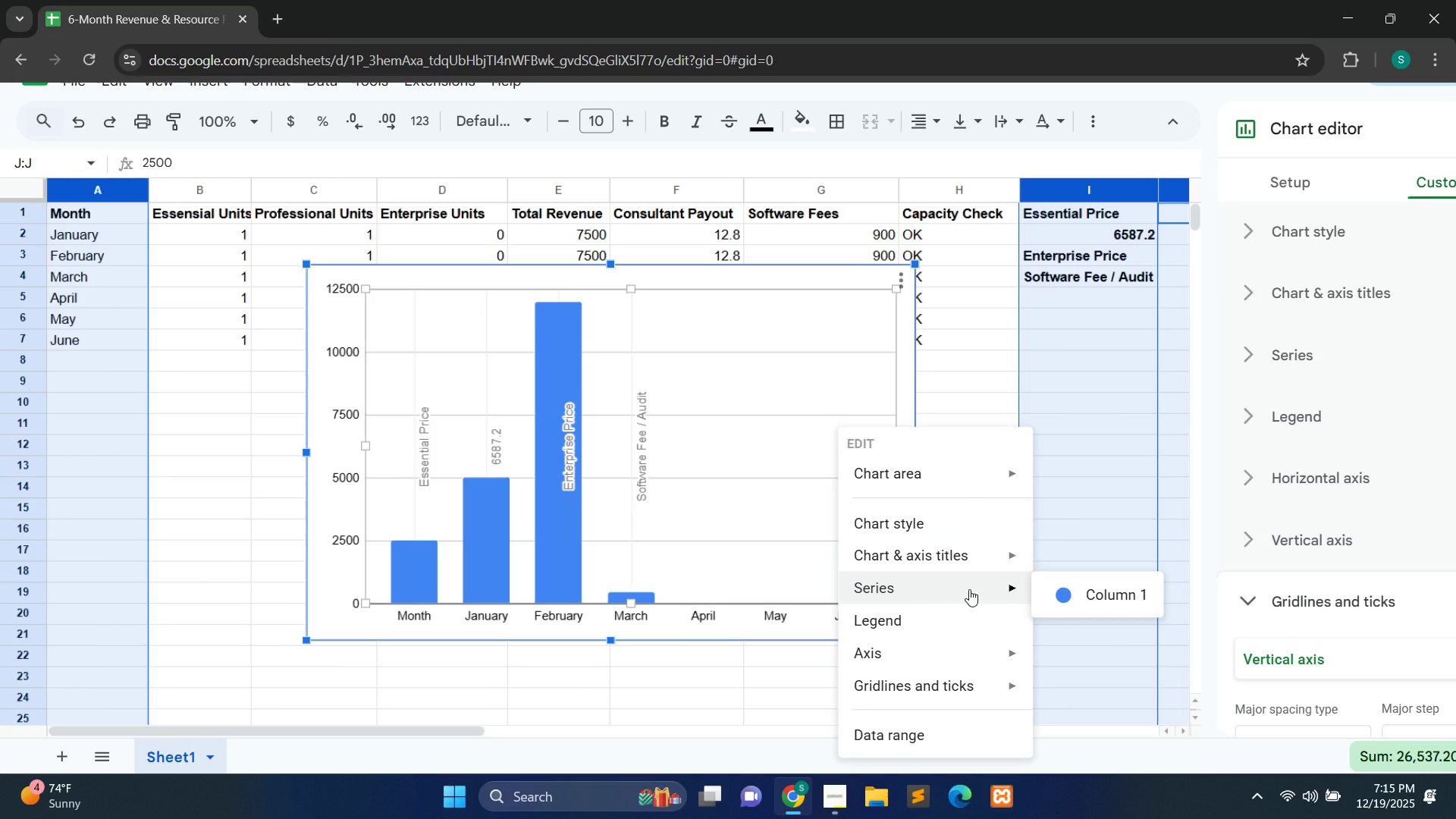 
wait(7.26)
 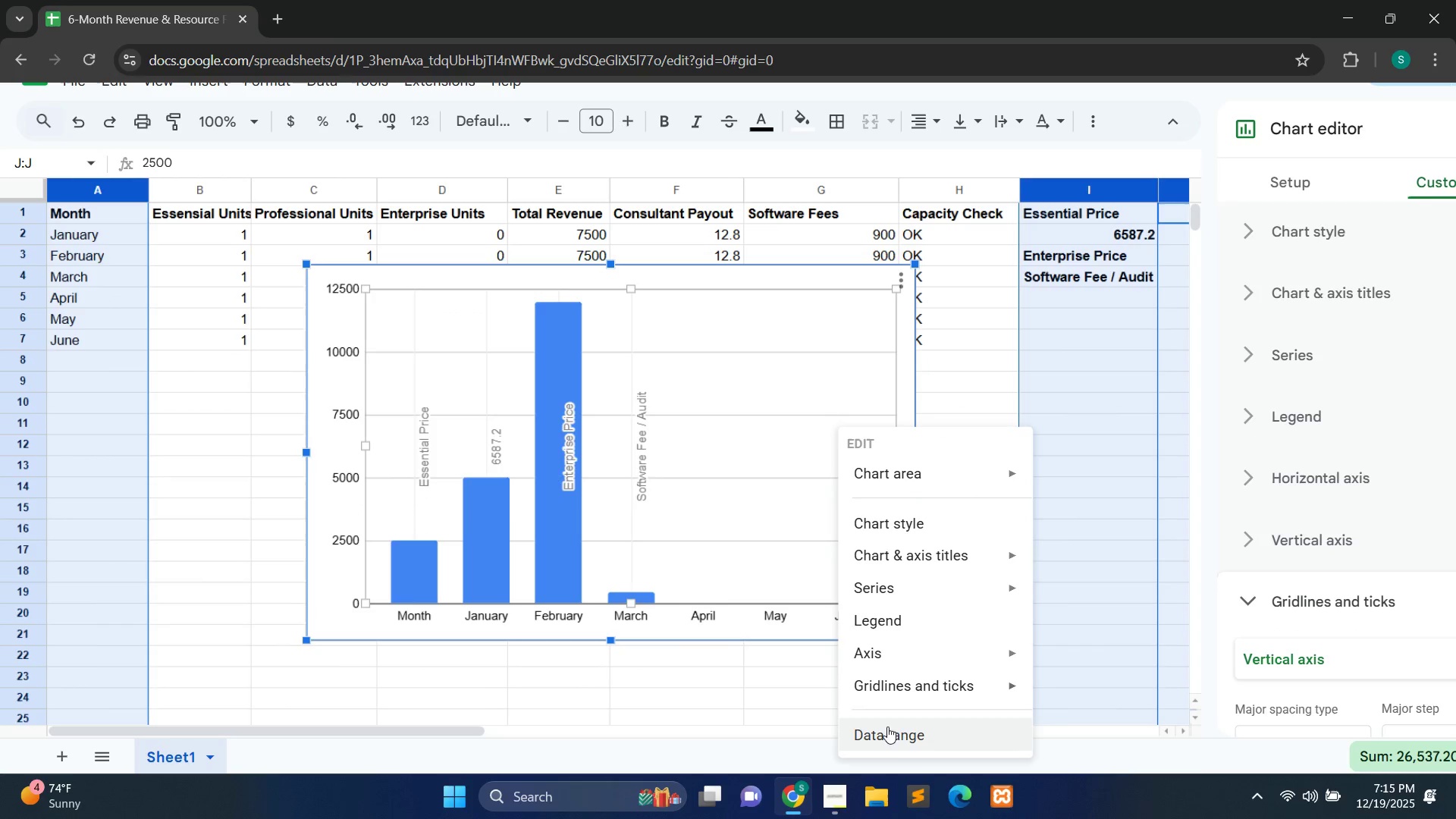 
mouse_move([1026, 654])
 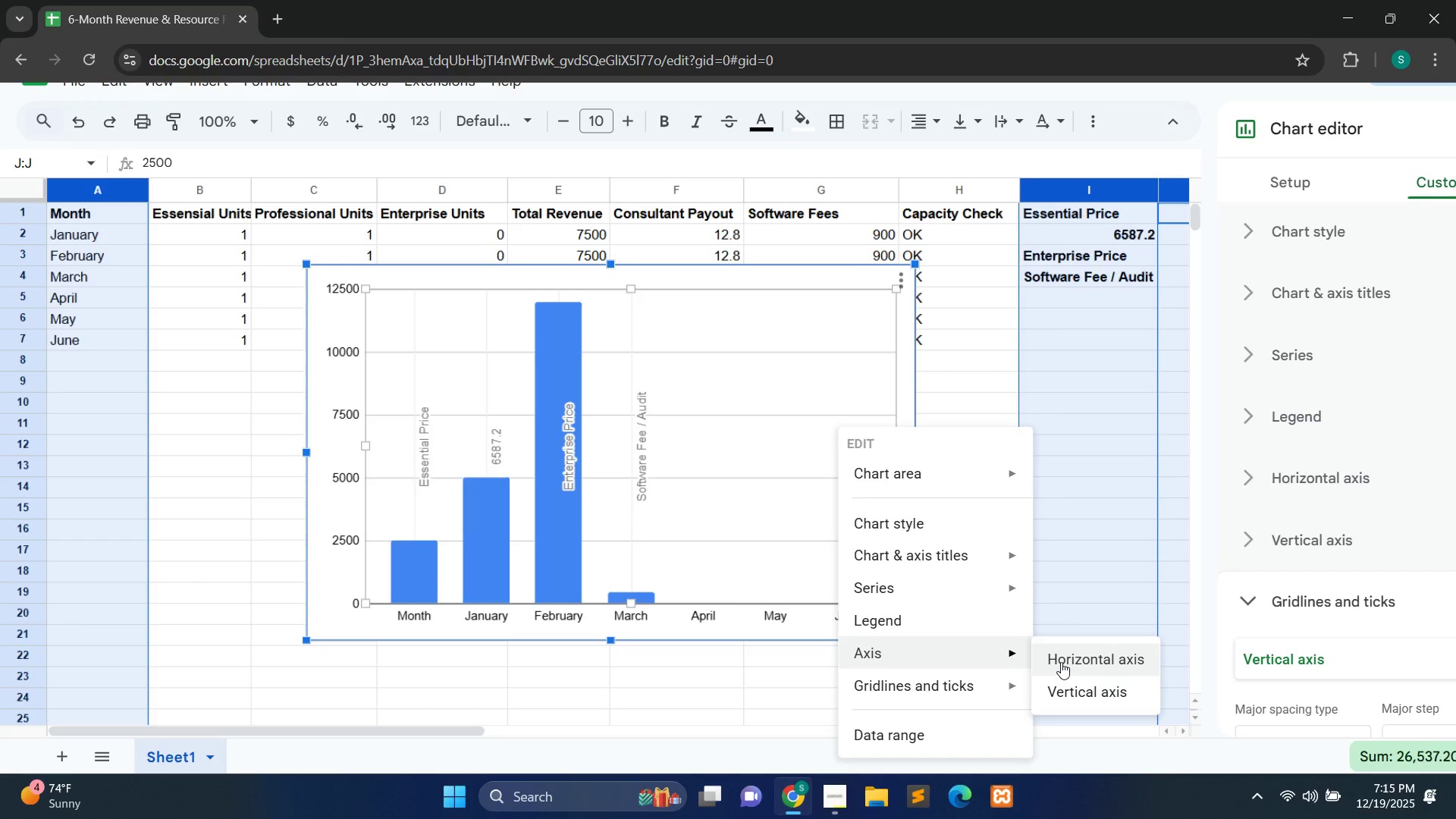 
left_click([1061, 662])
 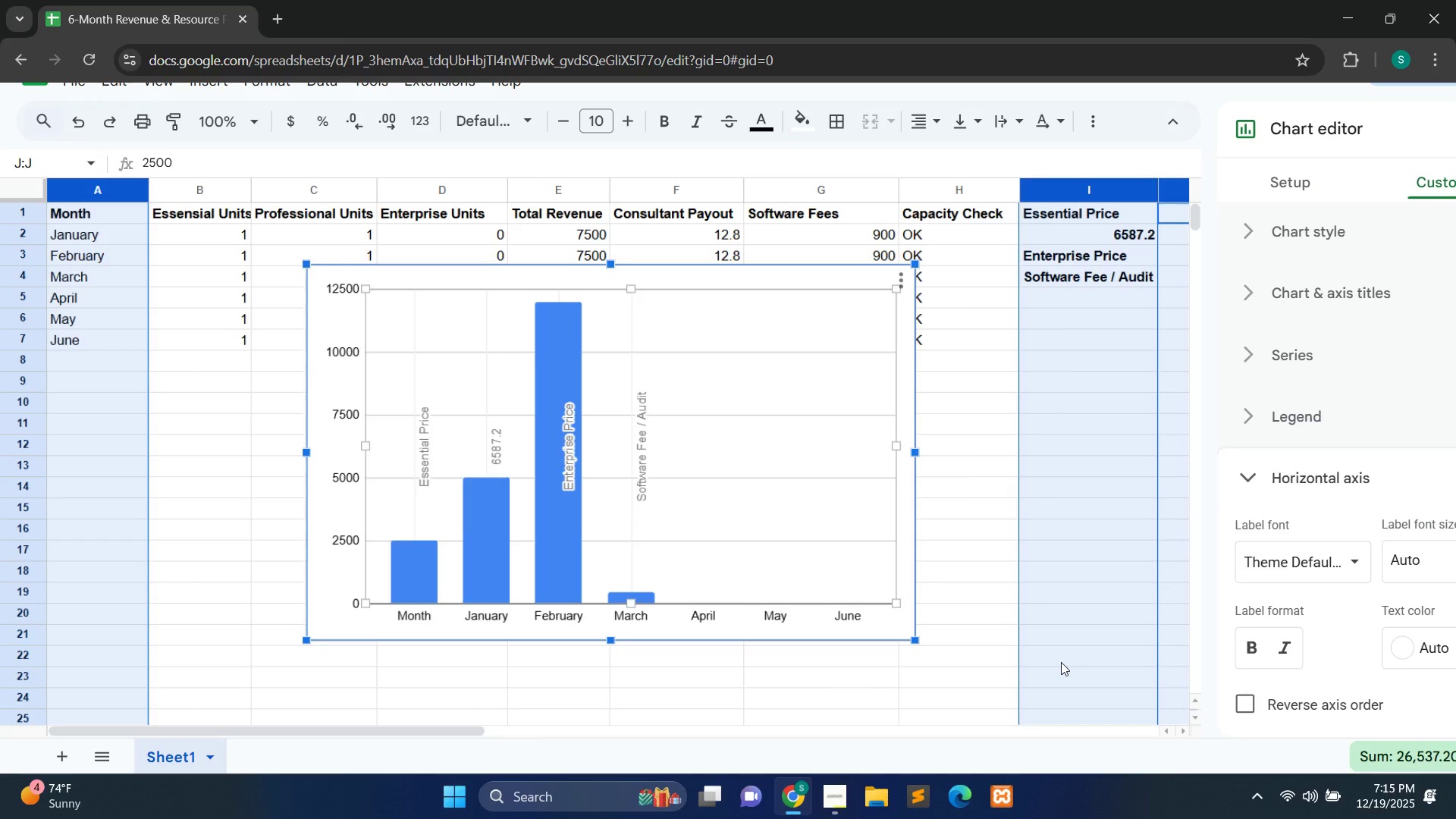 
mouse_move([1233, 573])
 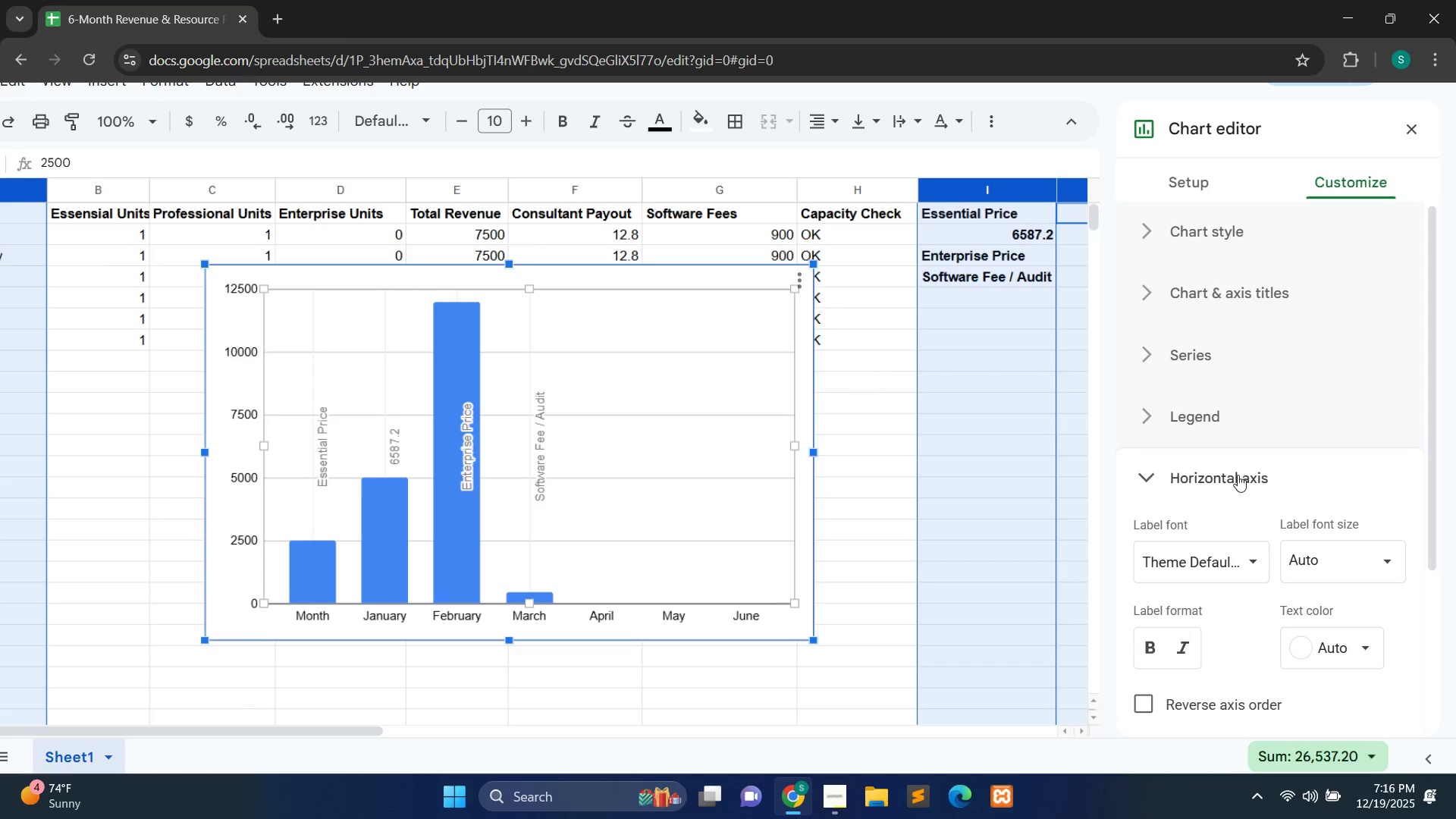 
wait(6.79)
 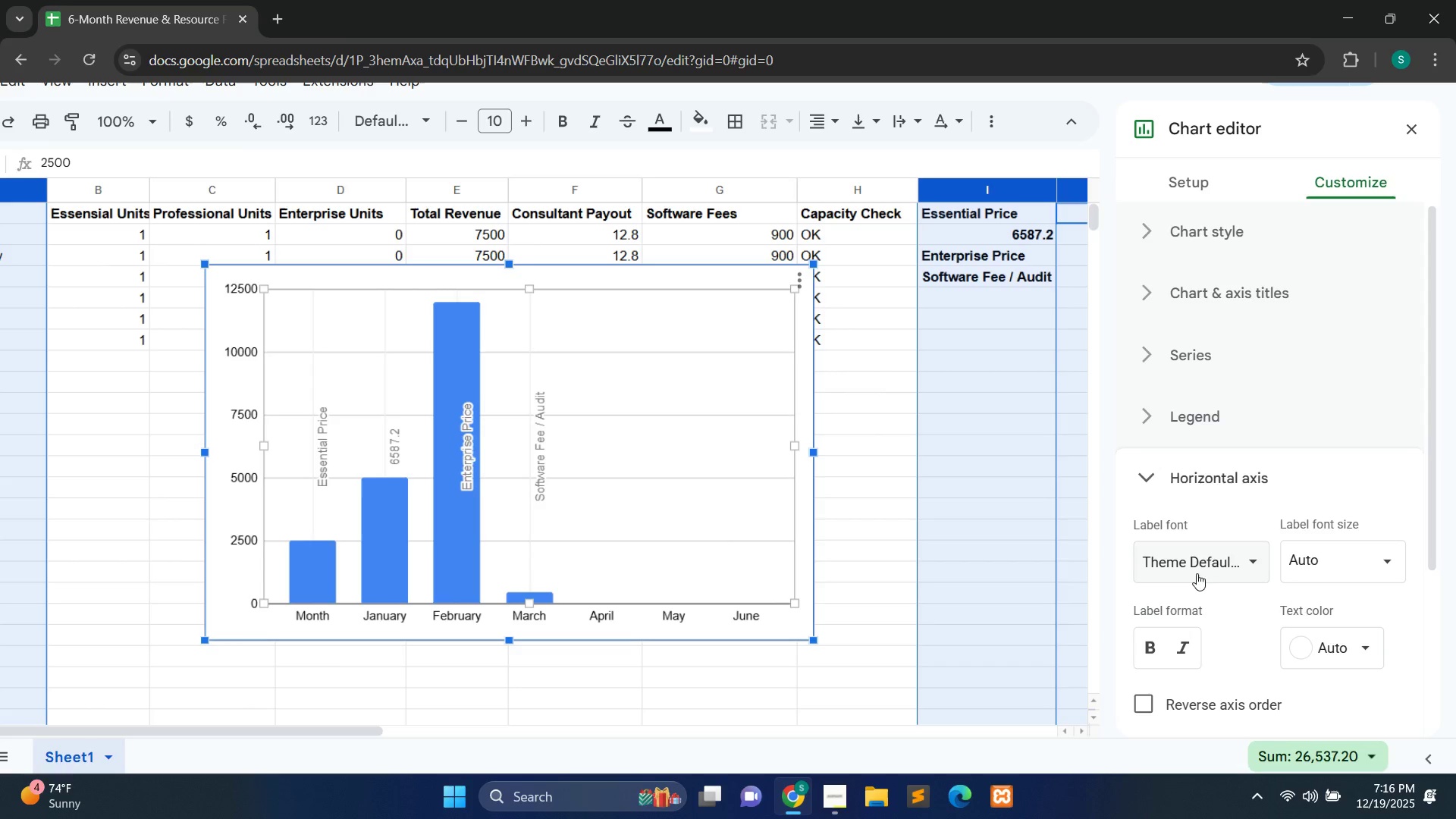 
left_click([1238, 476])
 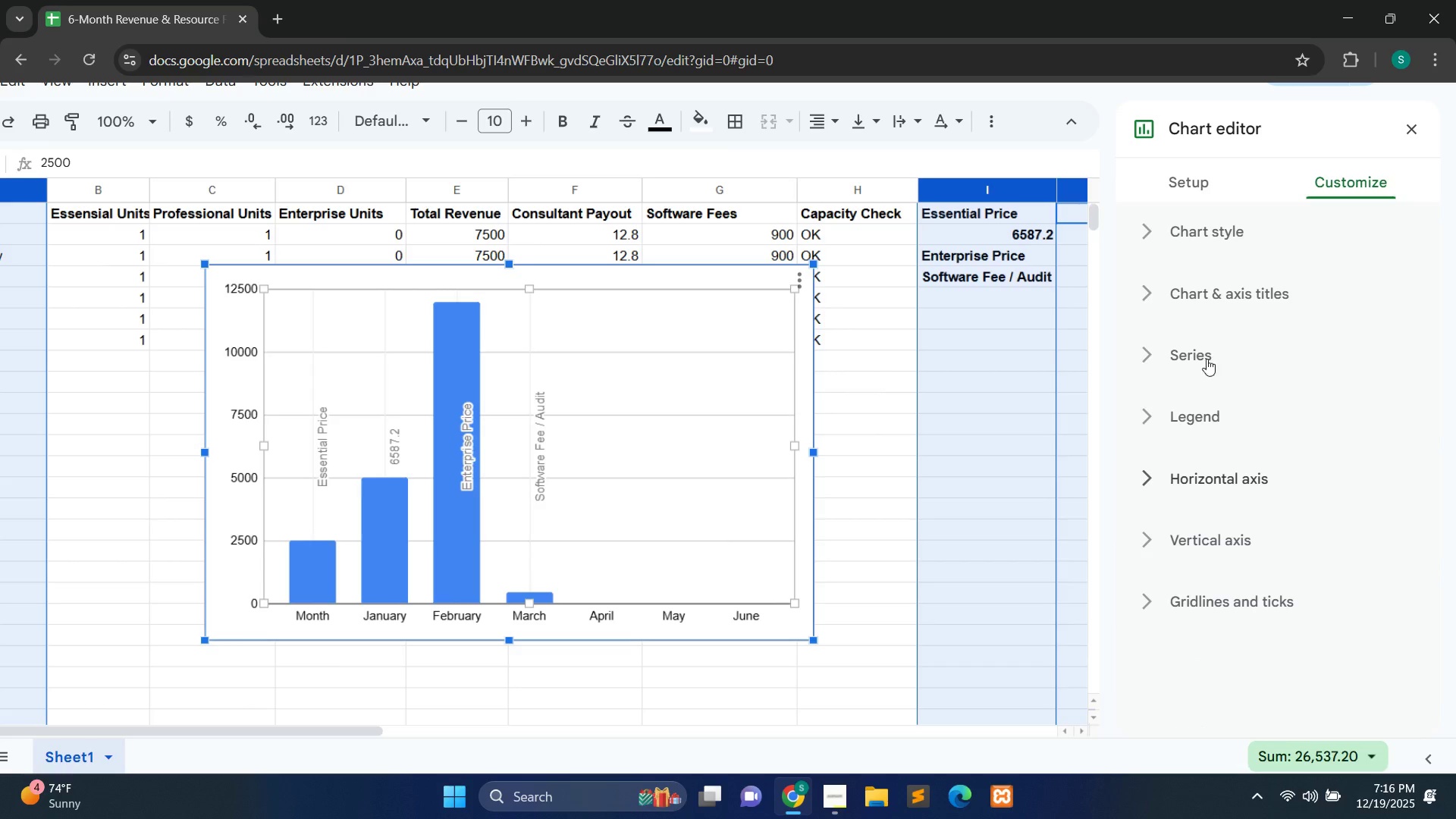 
left_click([1191, 237])
 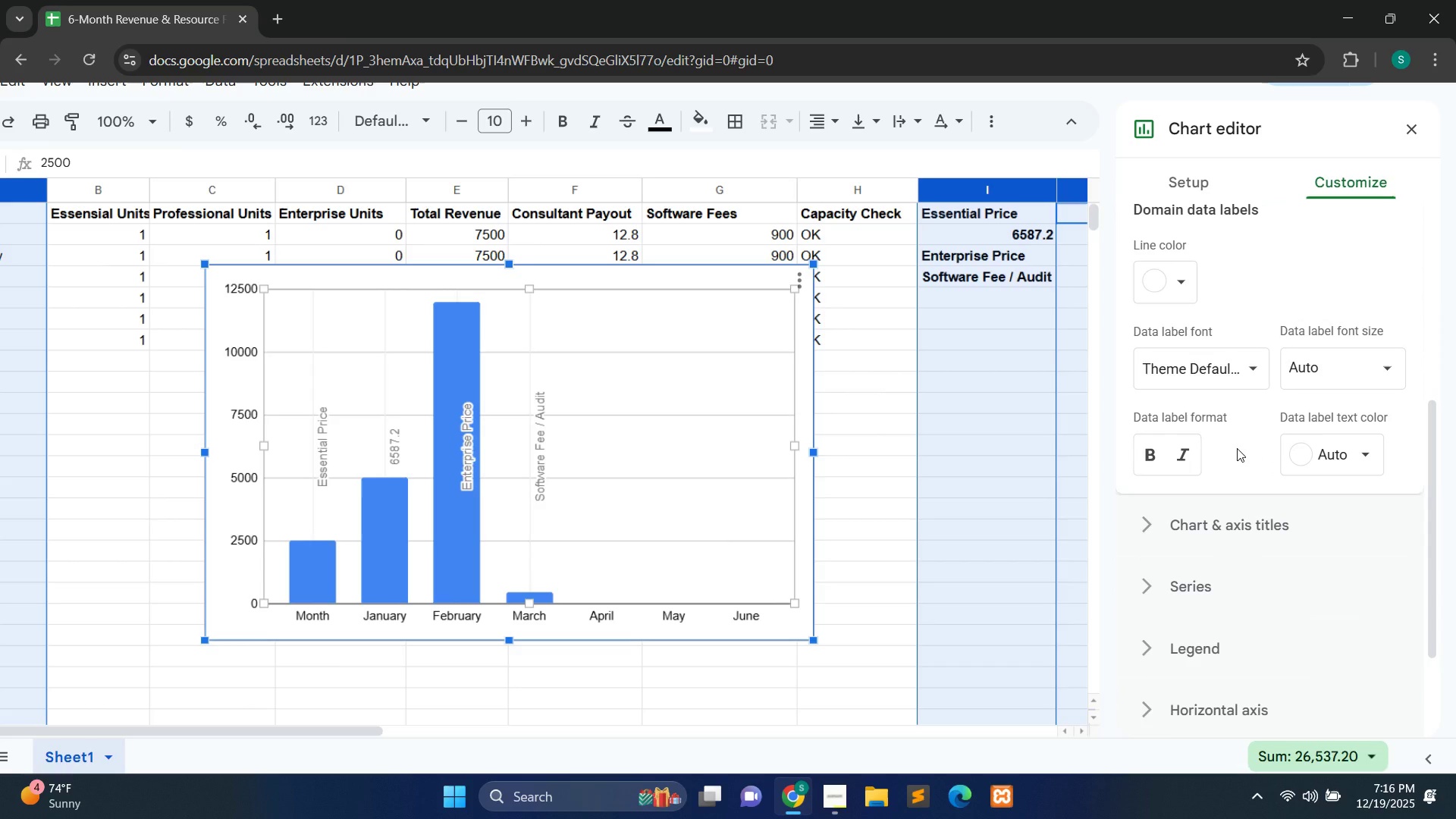 
wait(10.58)
 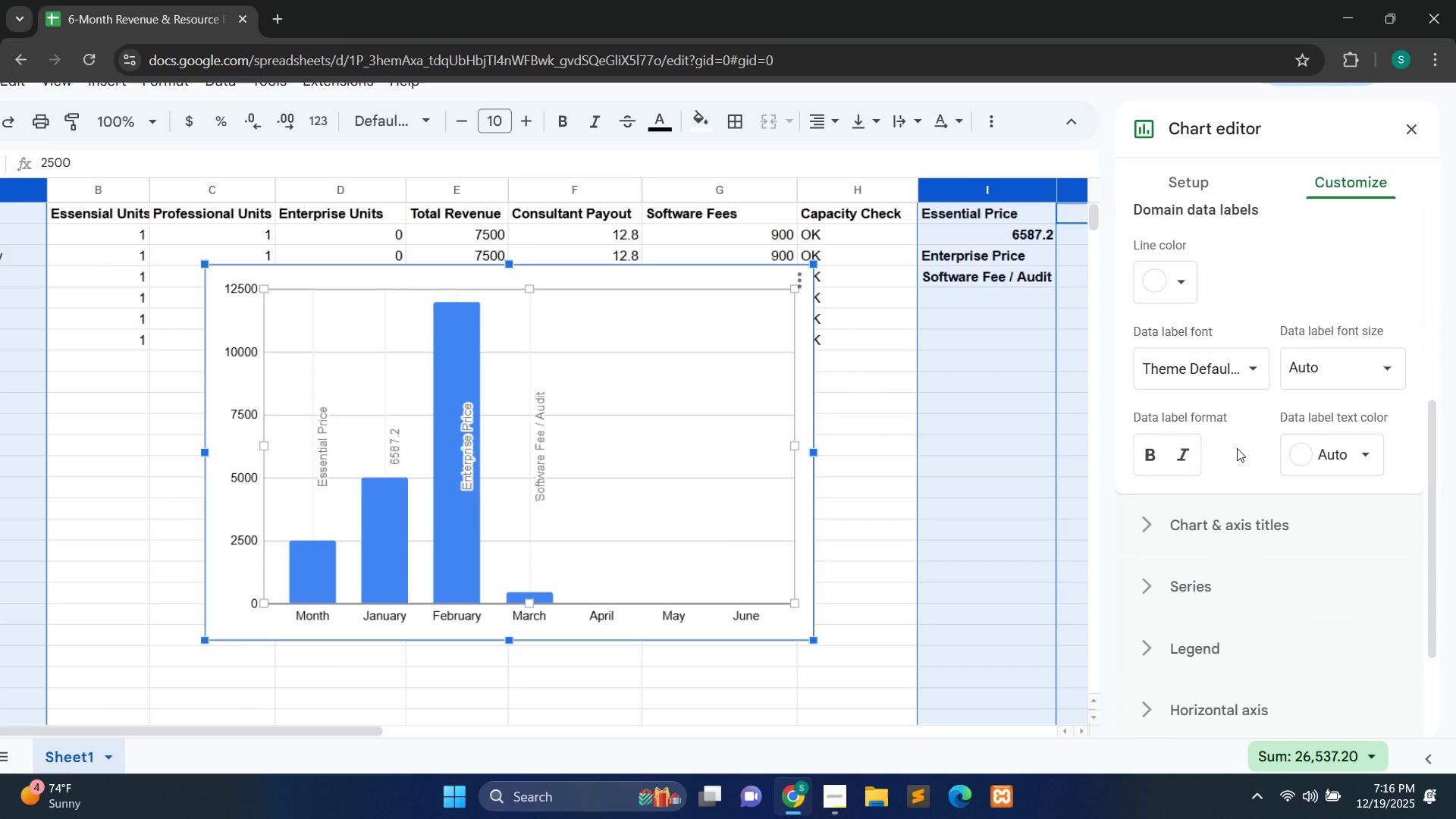 
left_click([1195, 236])
 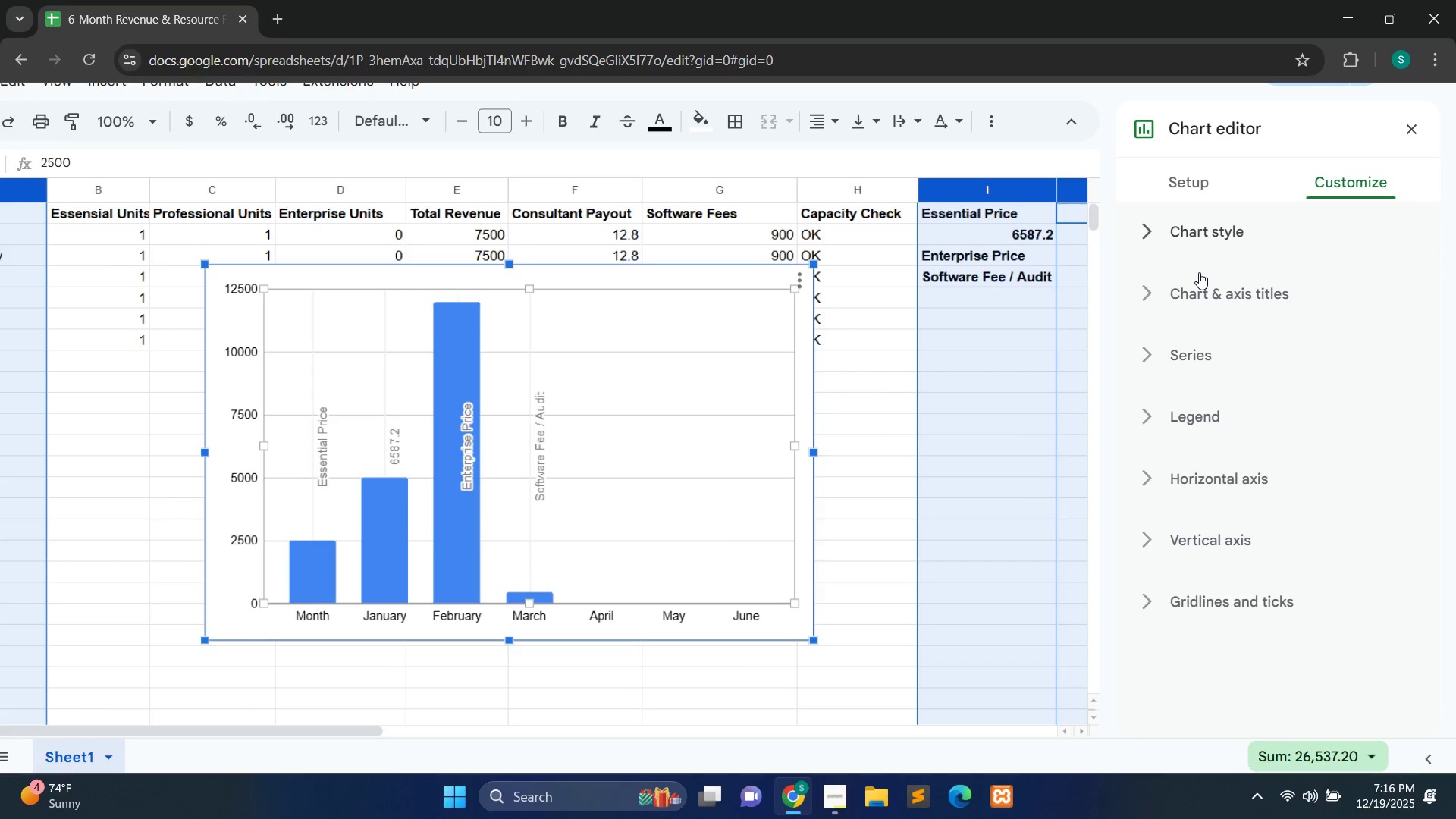 
left_click([1206, 286])
 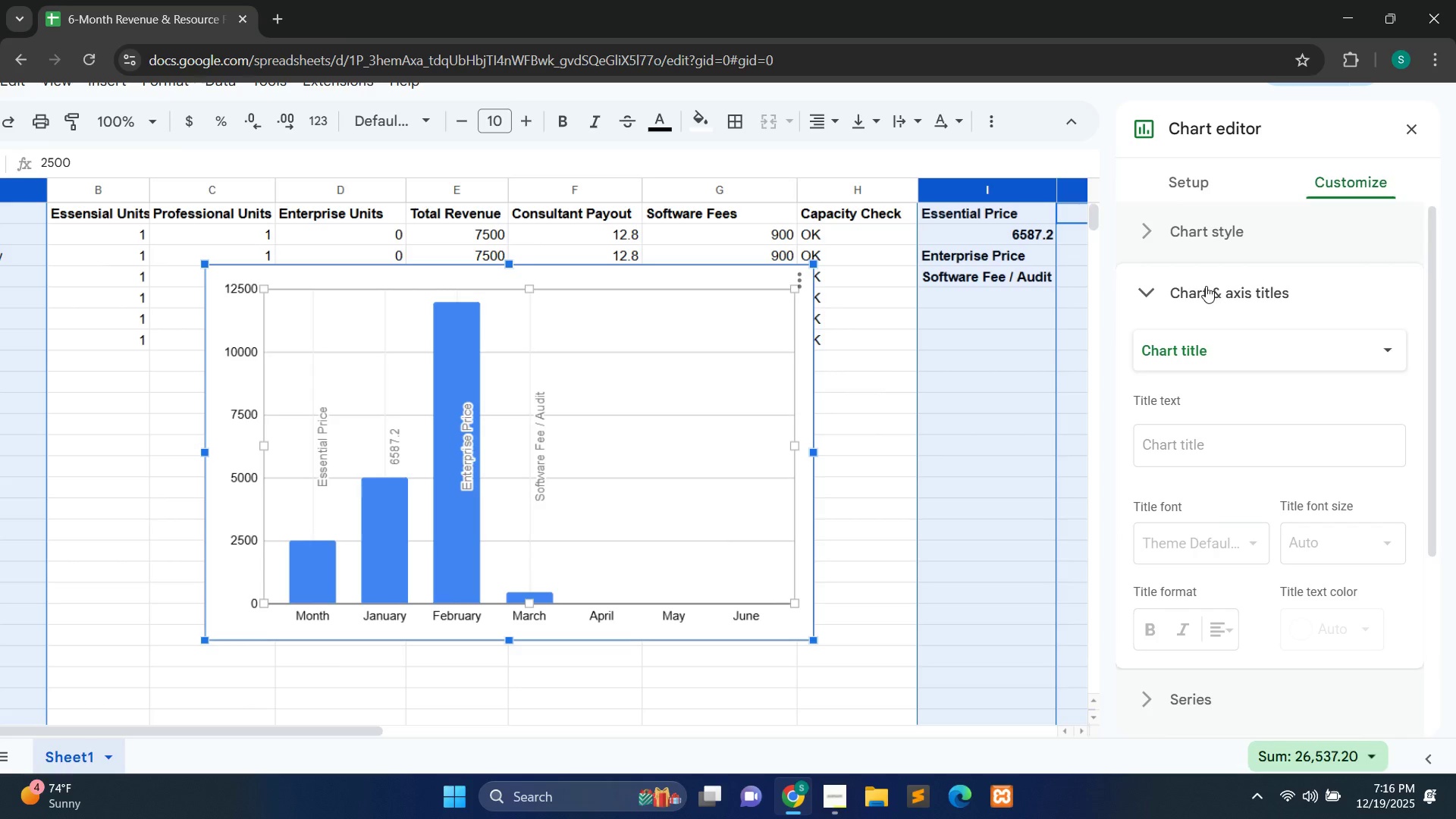 
mouse_move([1197, 350])
 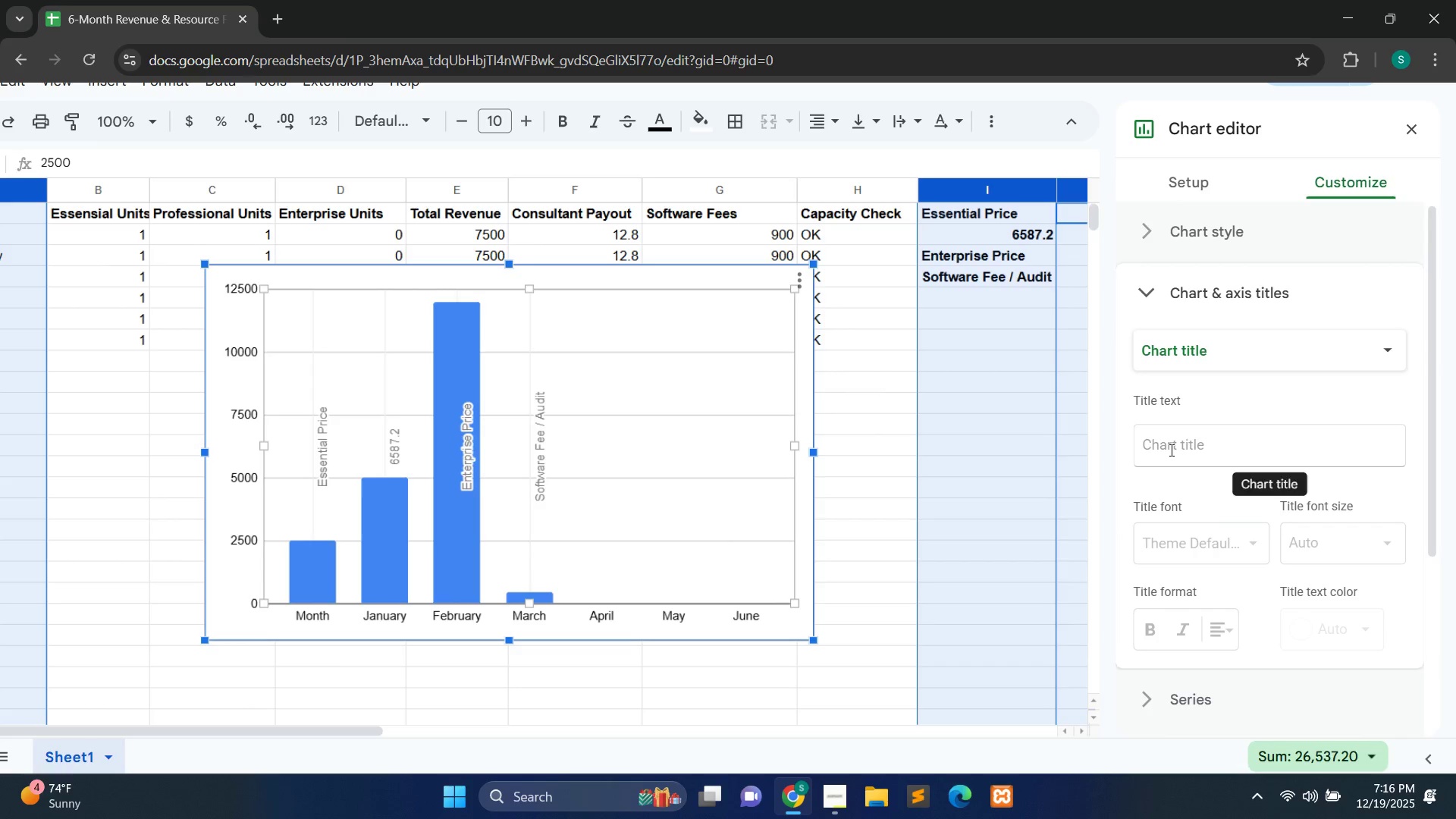 
left_click([1170, 450])
 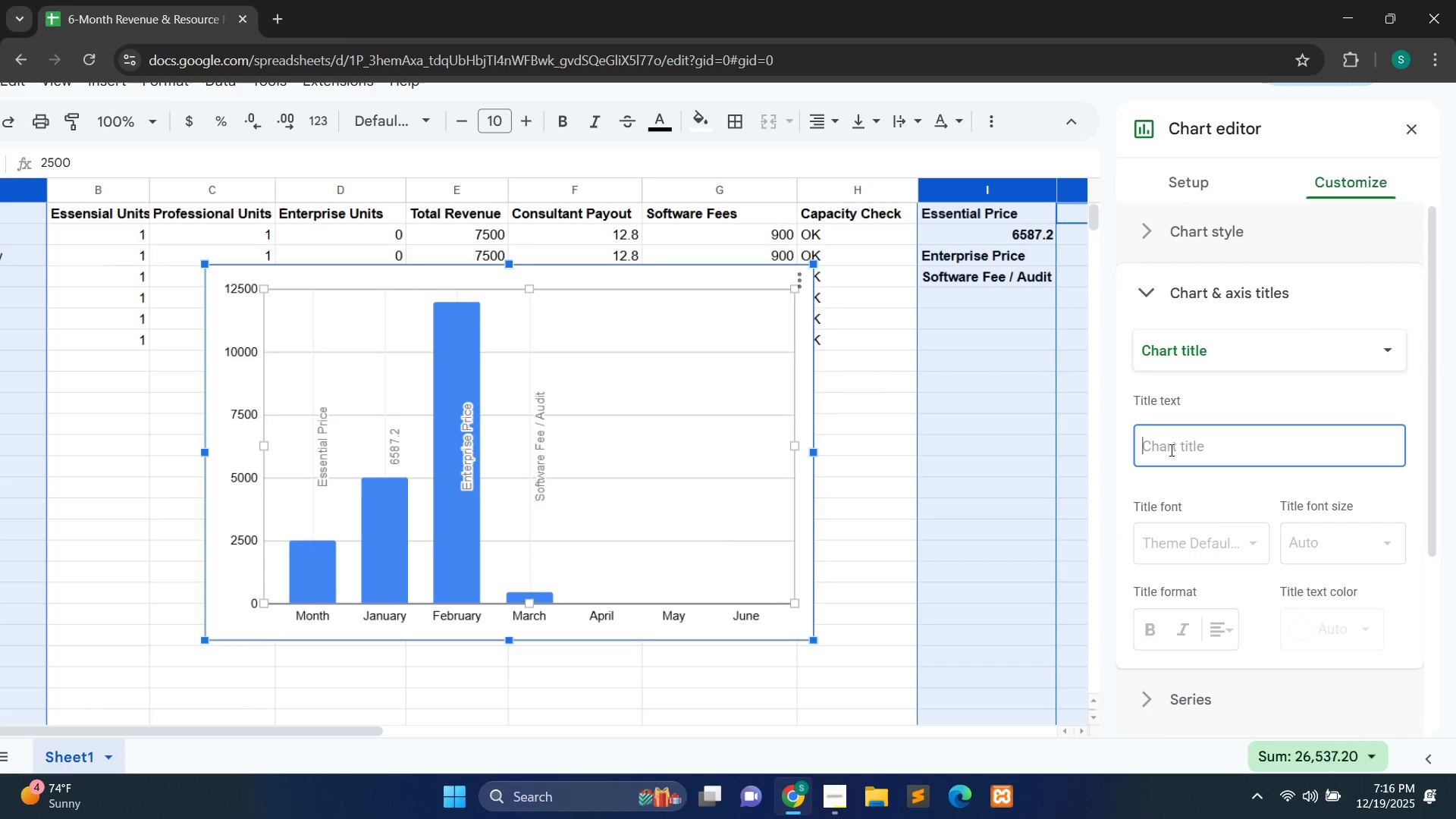 
hold_key(key=ShiftLeft, duration=0.67)
 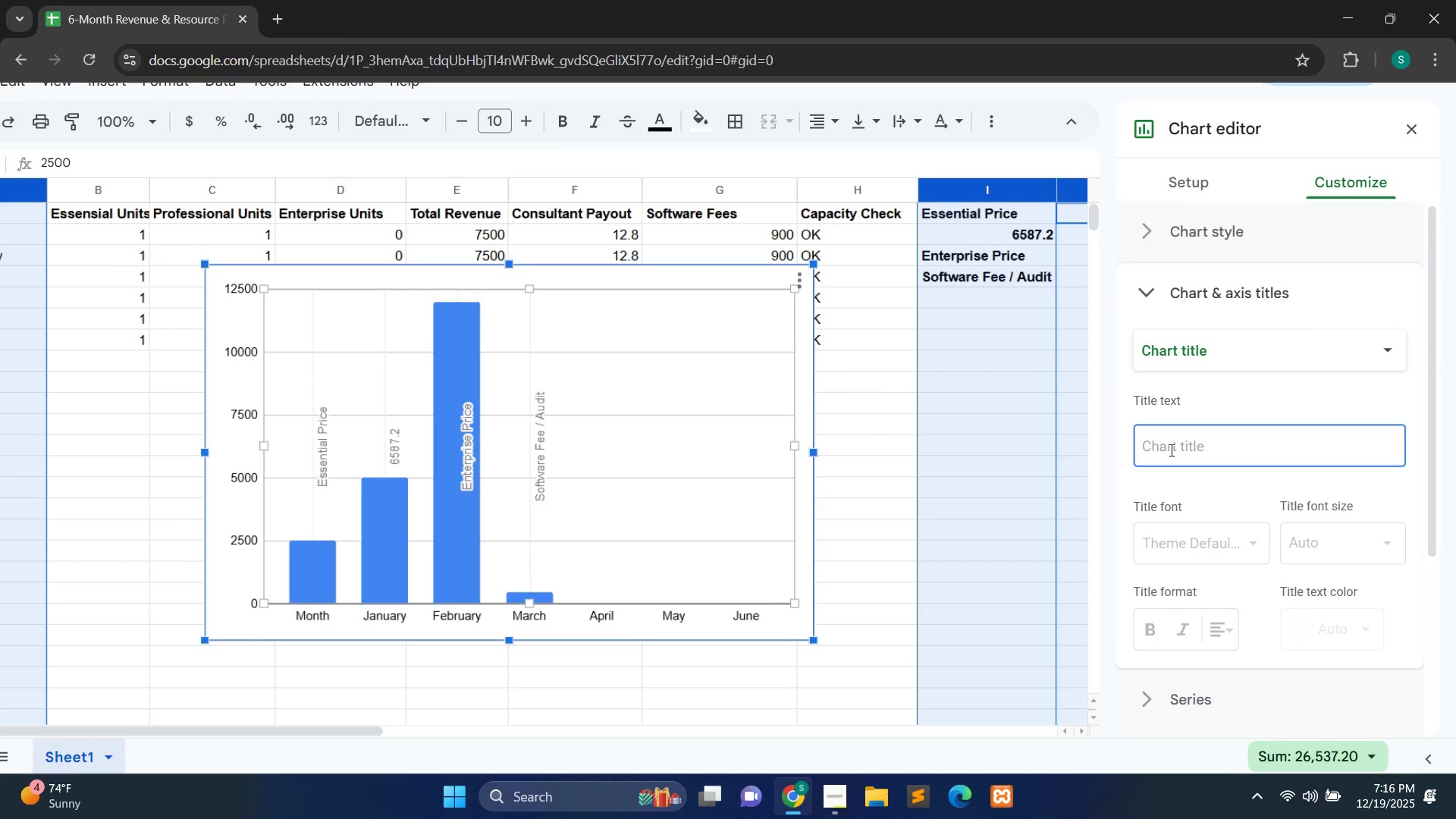 
type(Gross)
 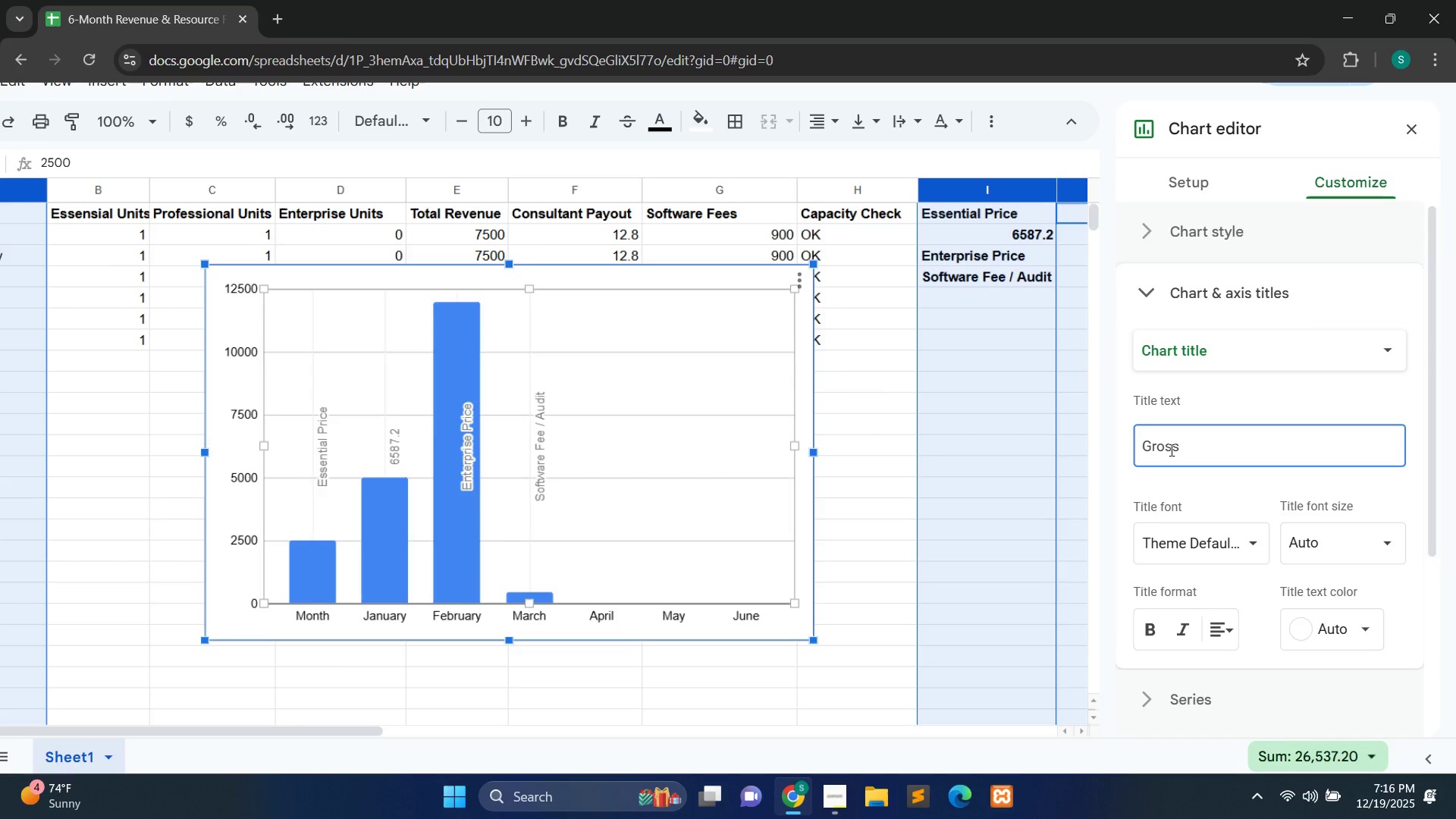 
type( Profit)
 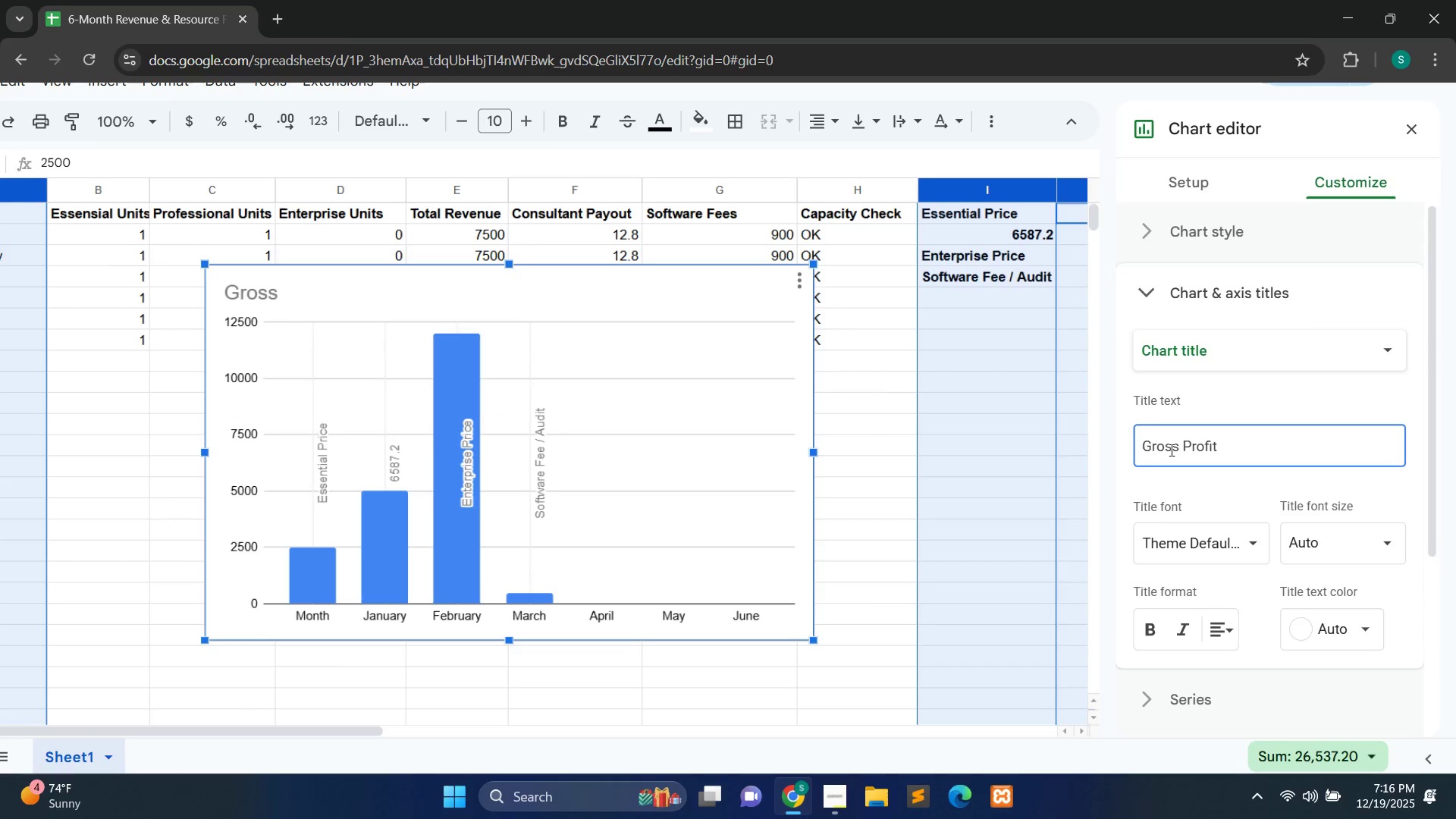 
type( vs Operating Expenses (_)
key(Backspace)
type(6-Month for)
key(Backspace)
key(Backspace)
key(Backspace)
type(Forcast))
 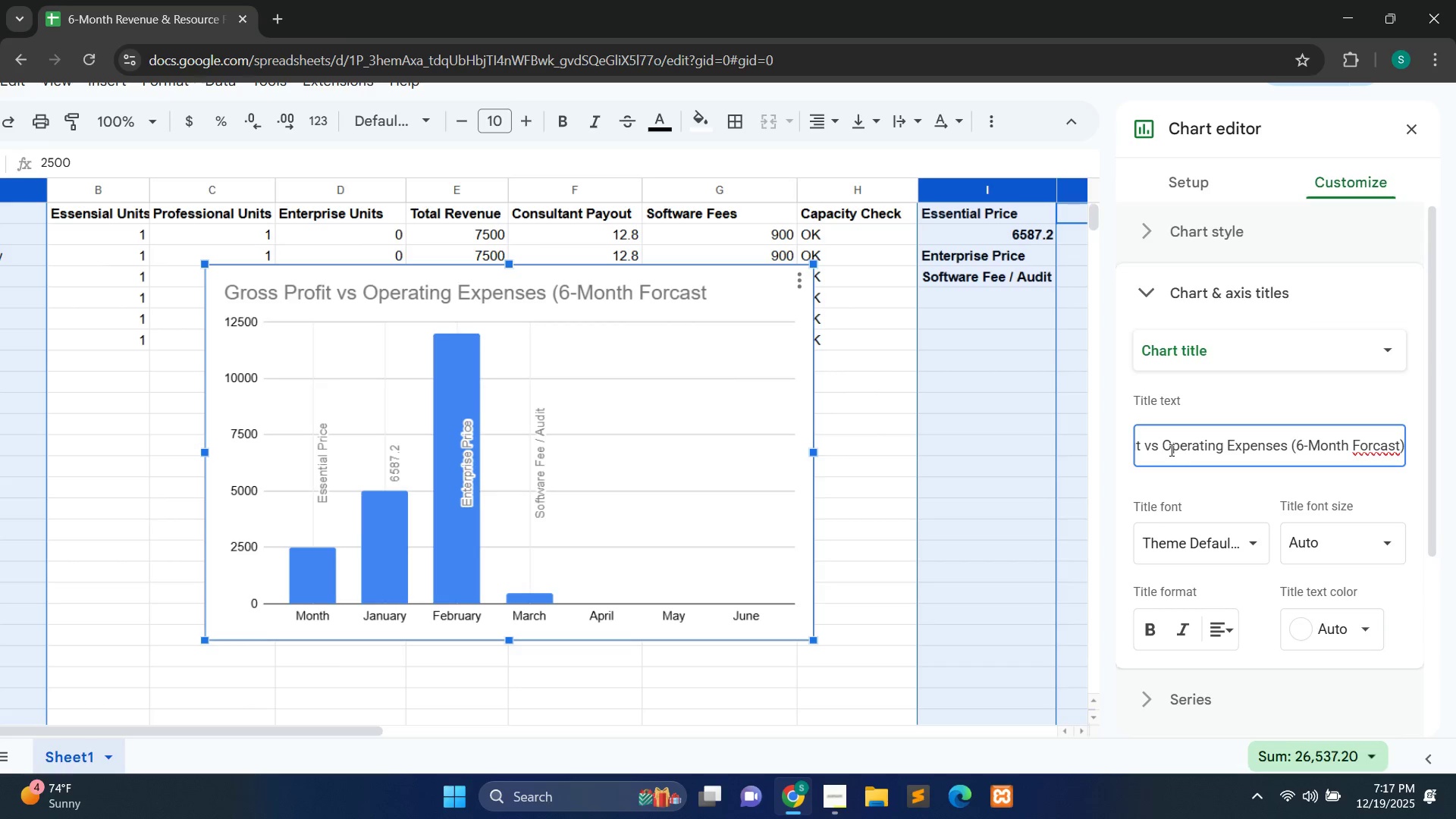 
wait(12.47)
 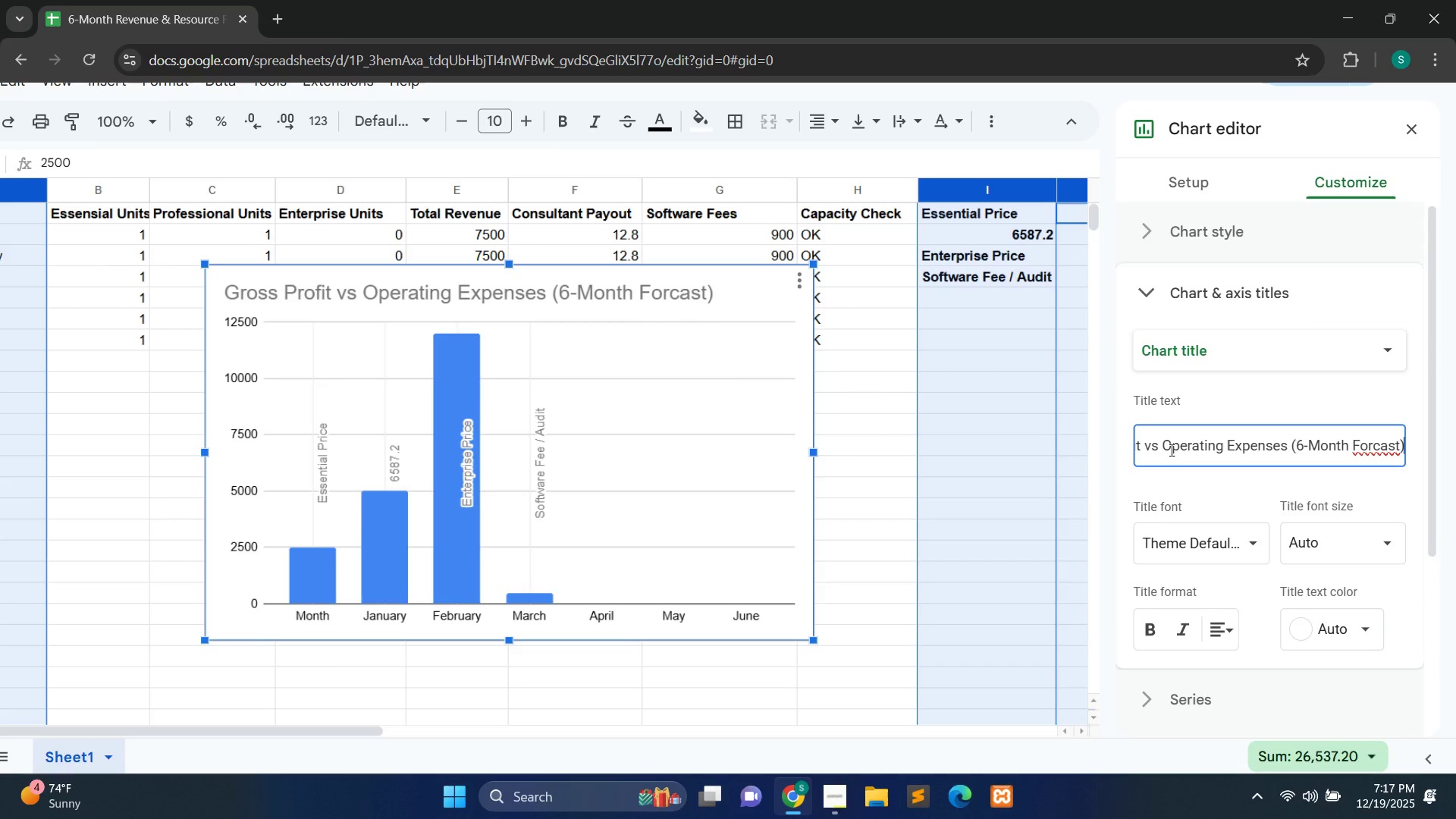 
key(Enter)
 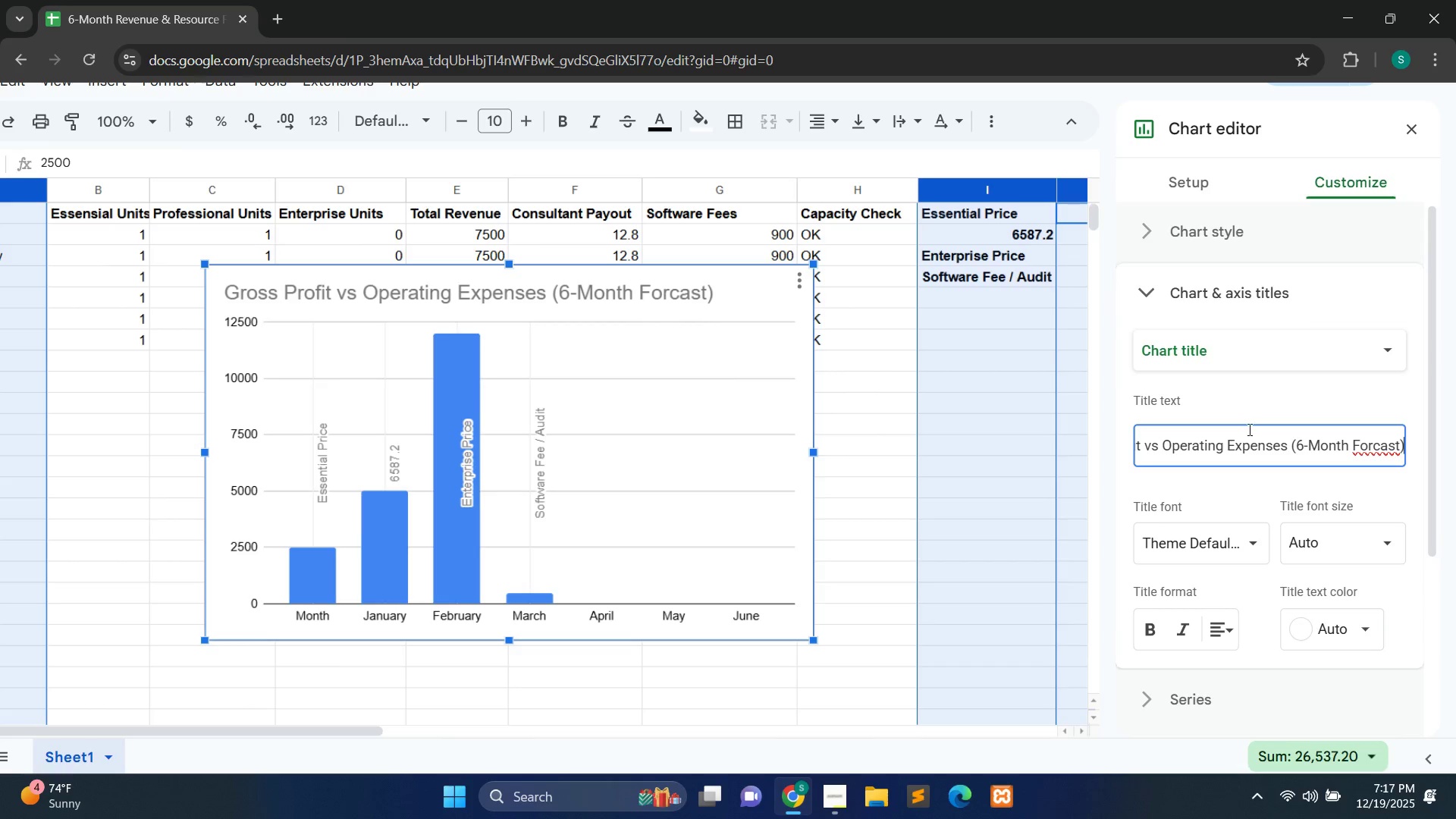 
left_click([1267, 413])
 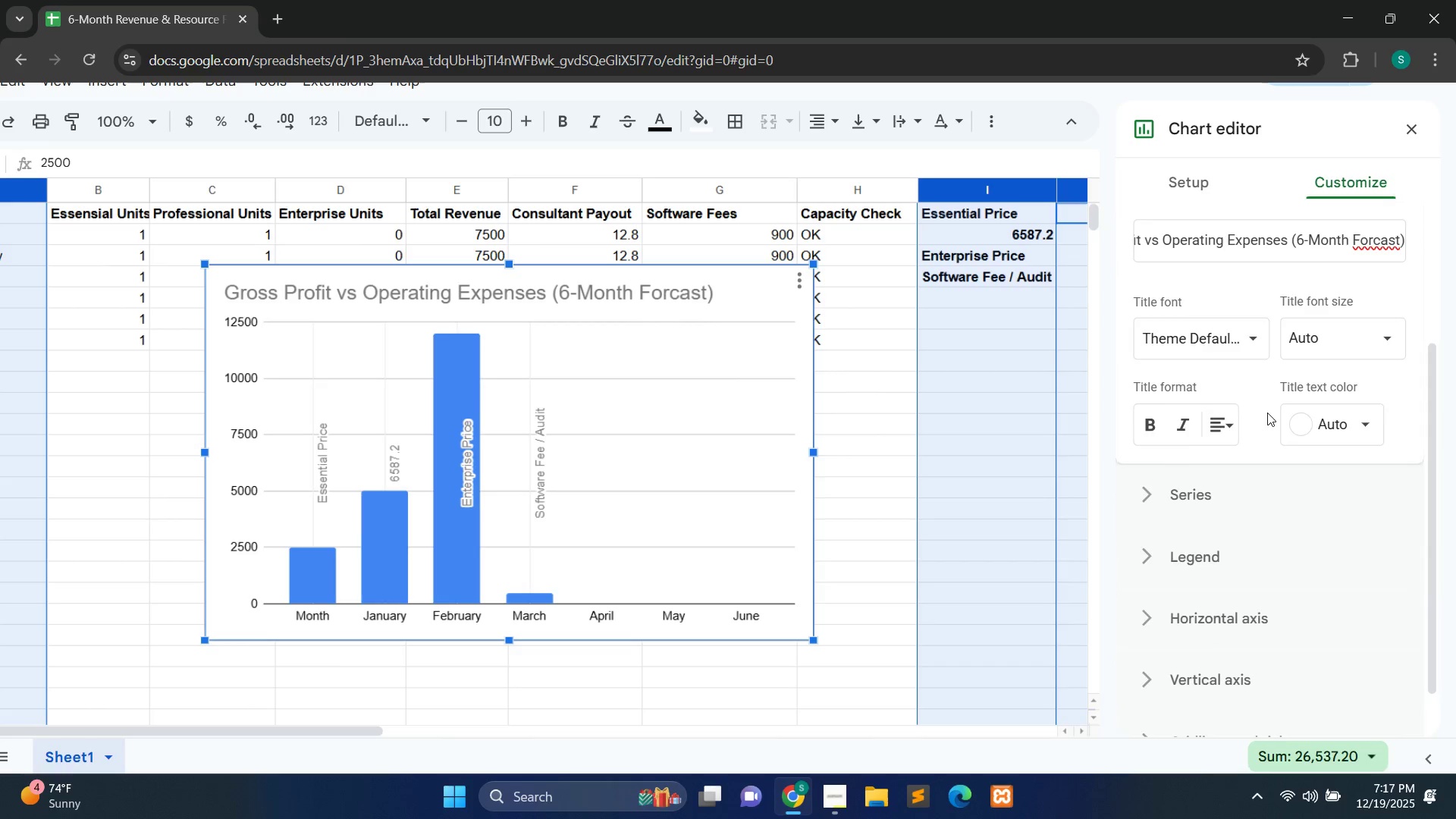 
wait(8.2)
 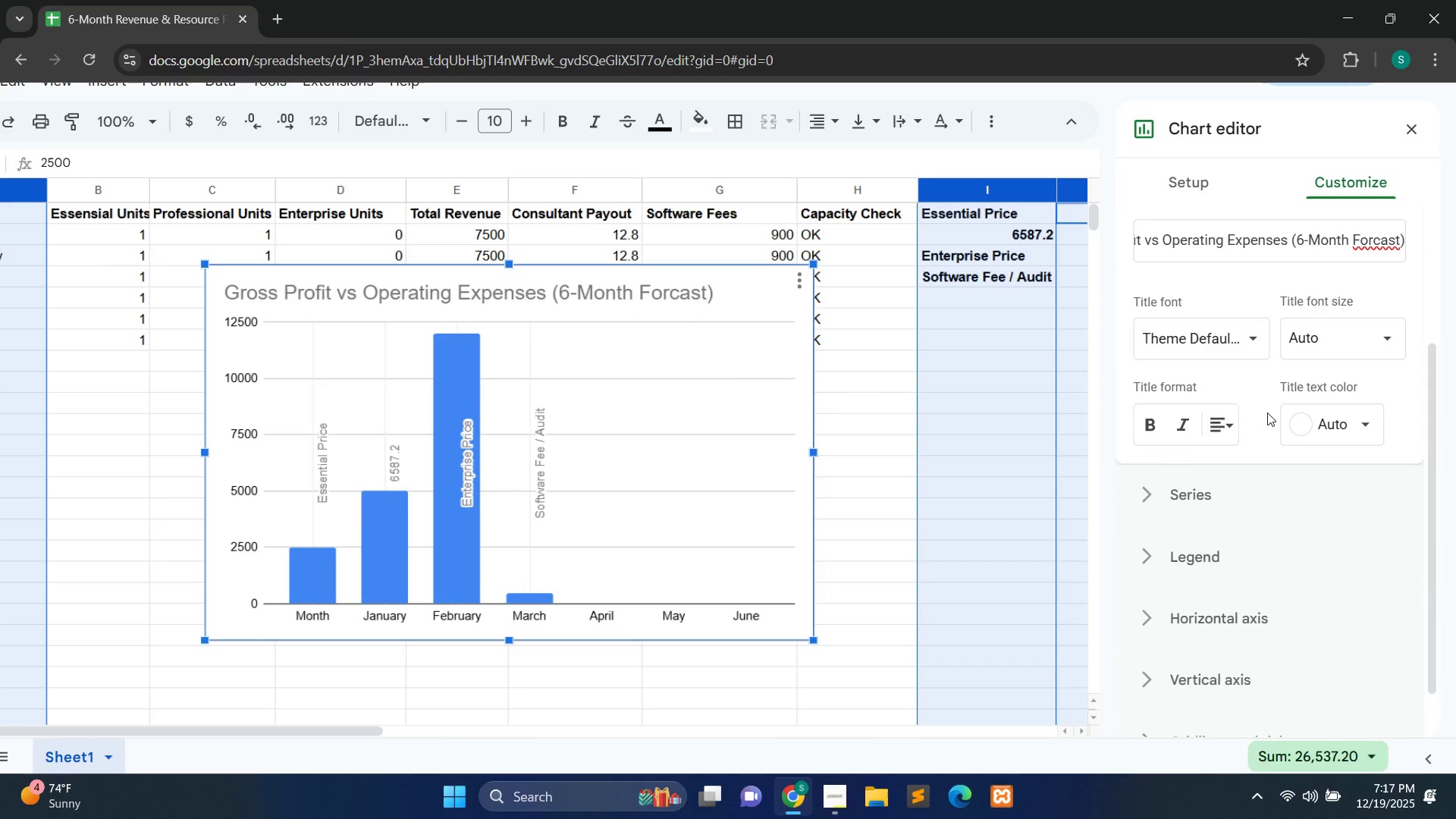 
mouse_move([1300, 540])
 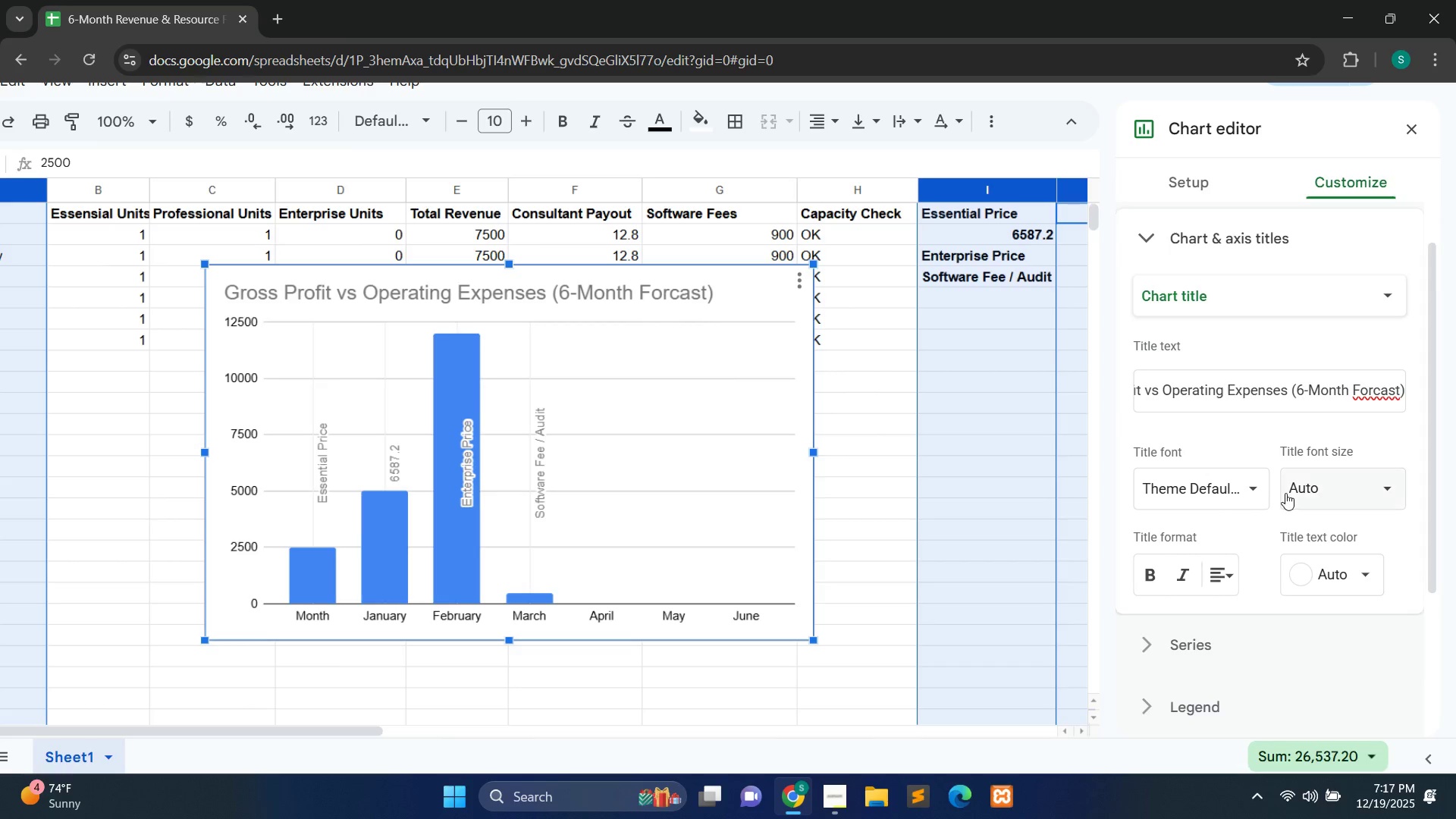 
mouse_move([1285, 473])
 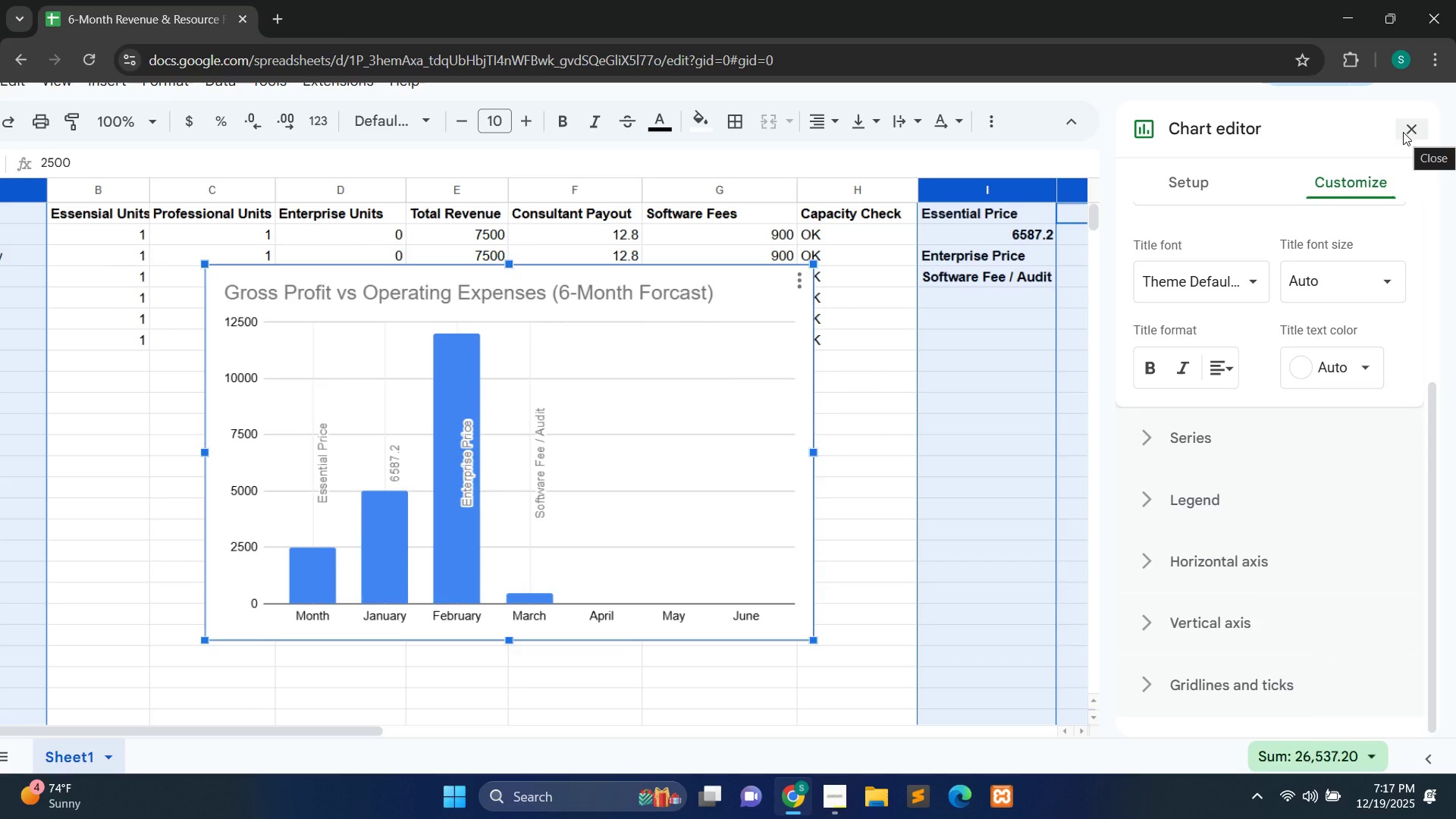 
wait(15.57)
 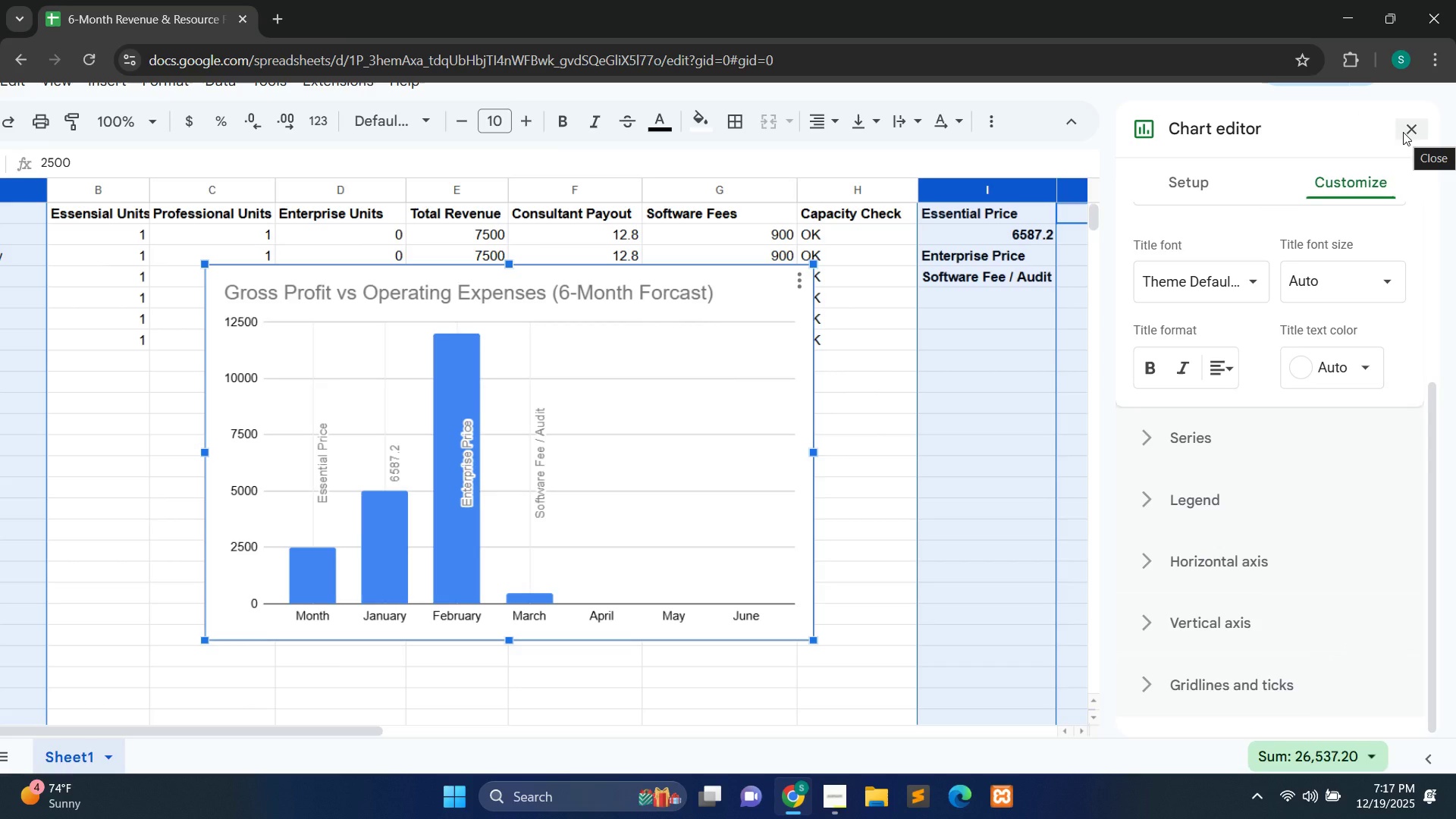 
left_click([1403, 131])
 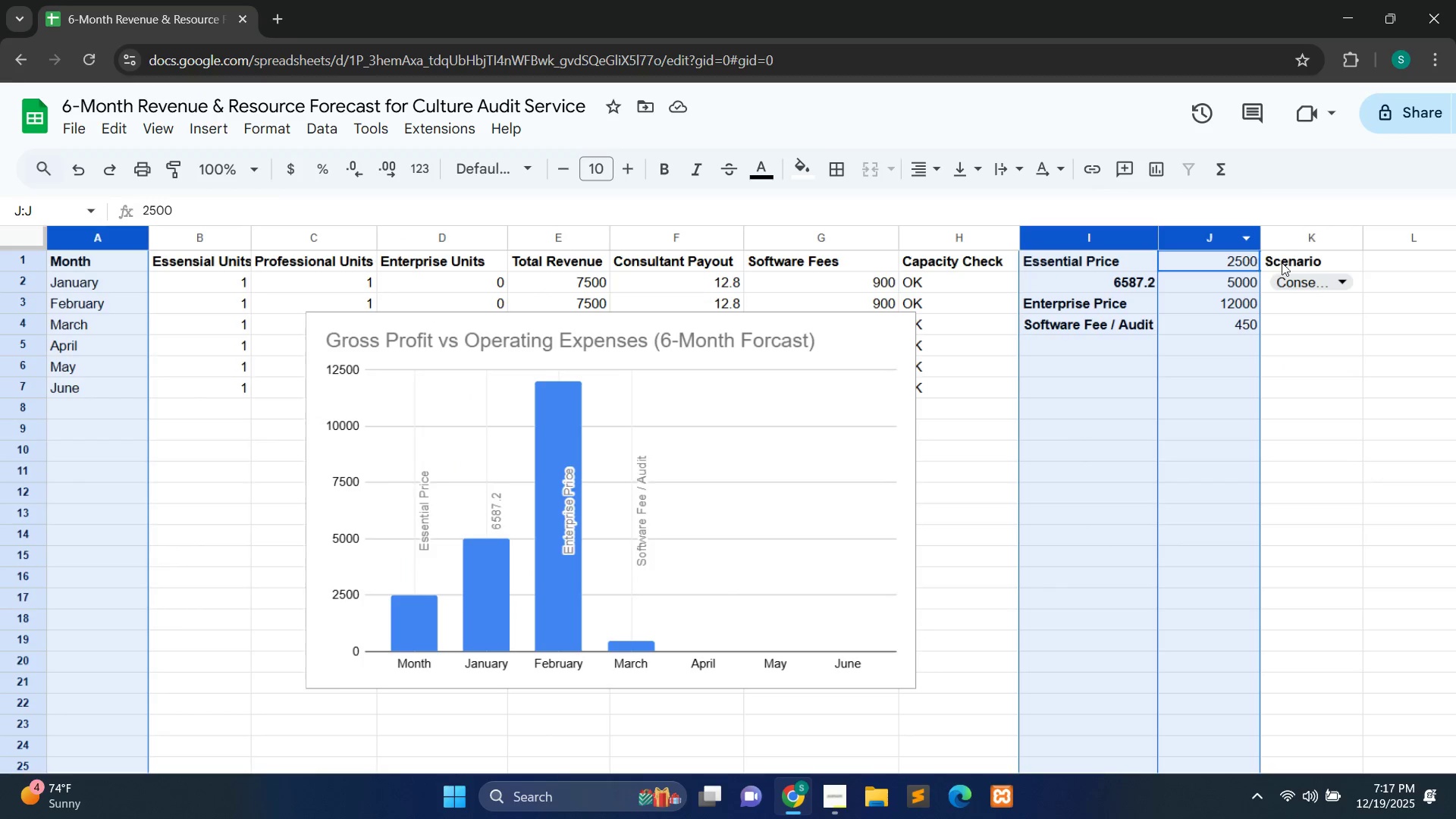 
left_click([1298, 279])
 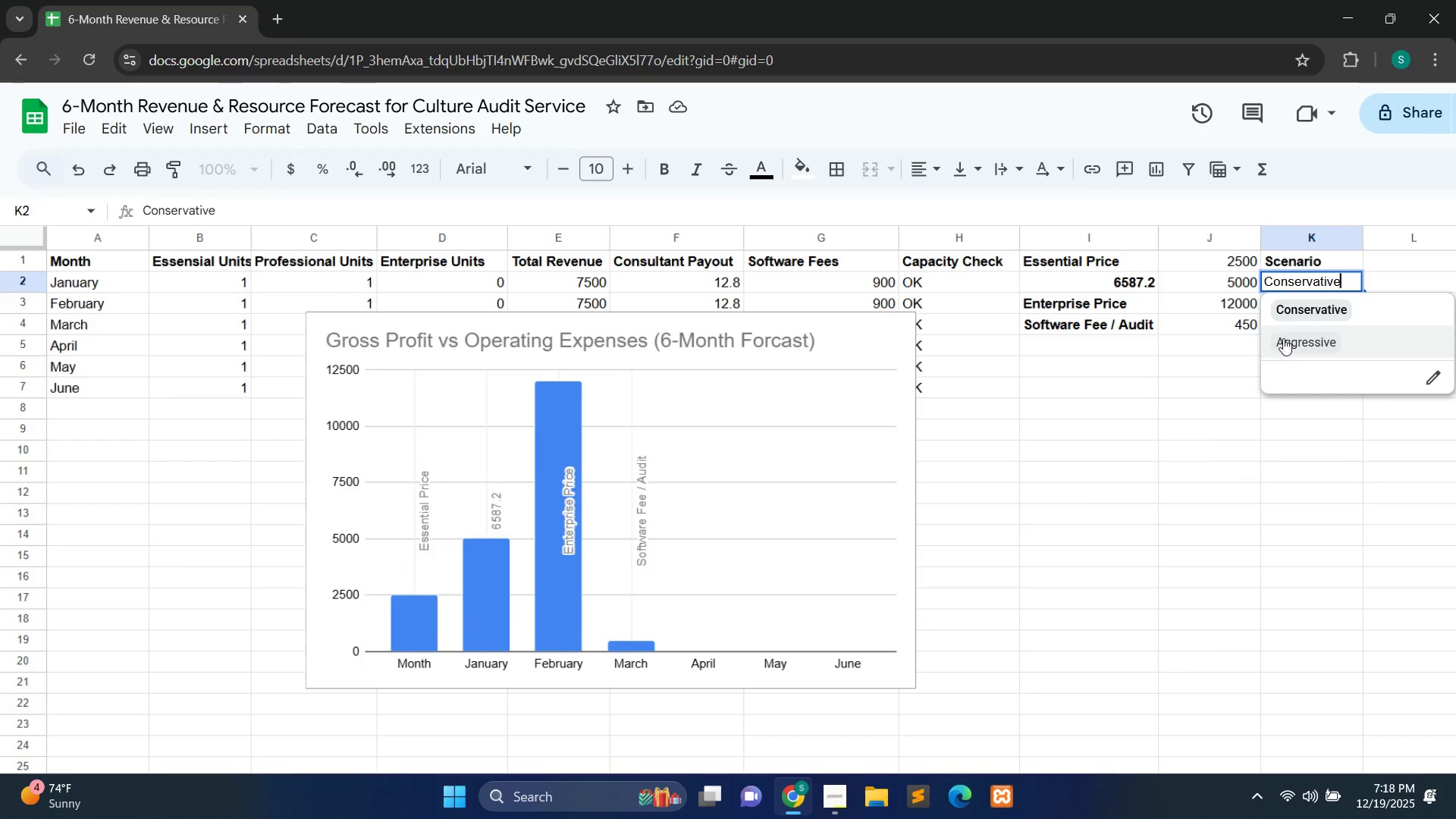 
left_click([1283, 342])
 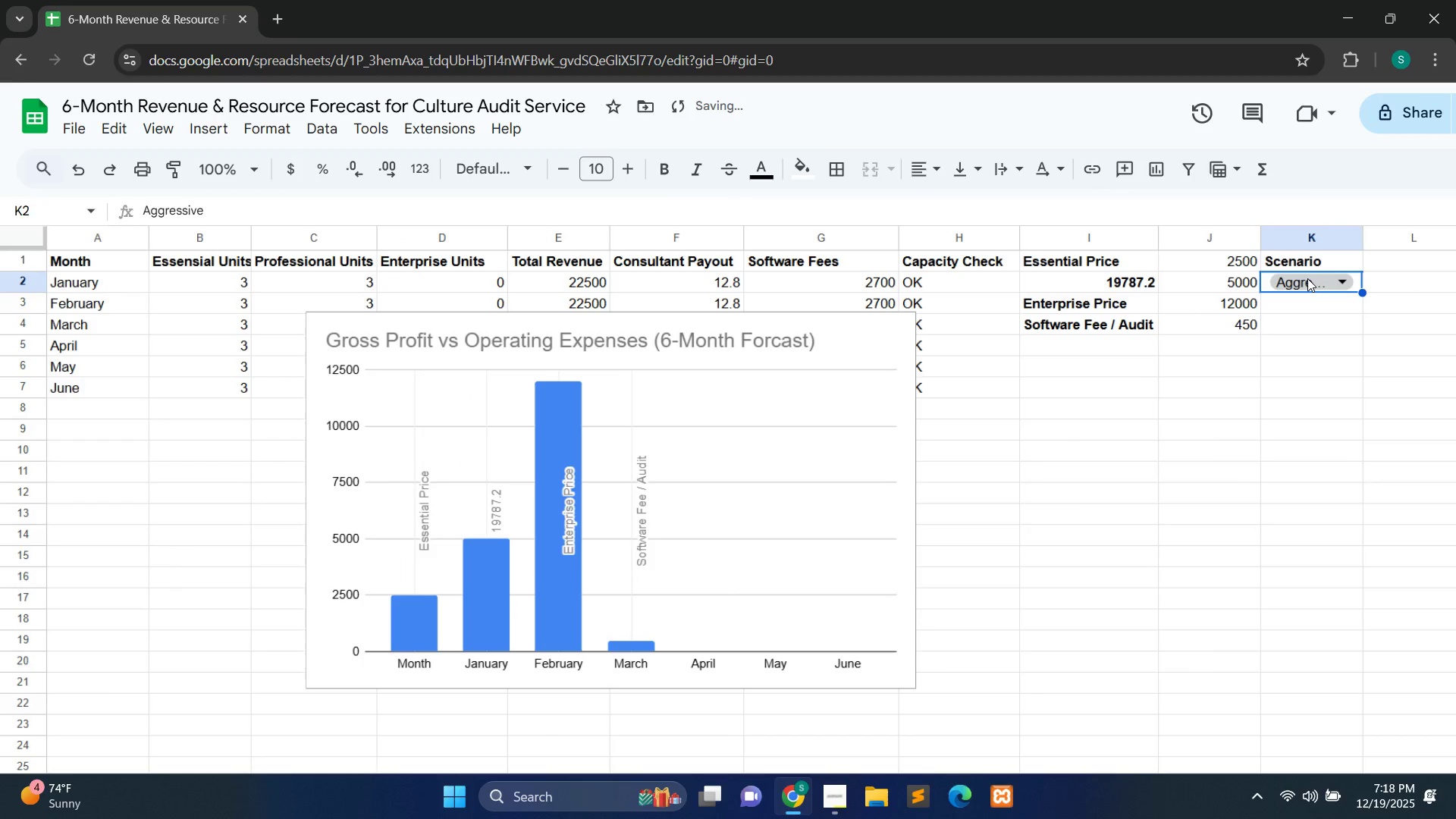 
left_click([1307, 278])
 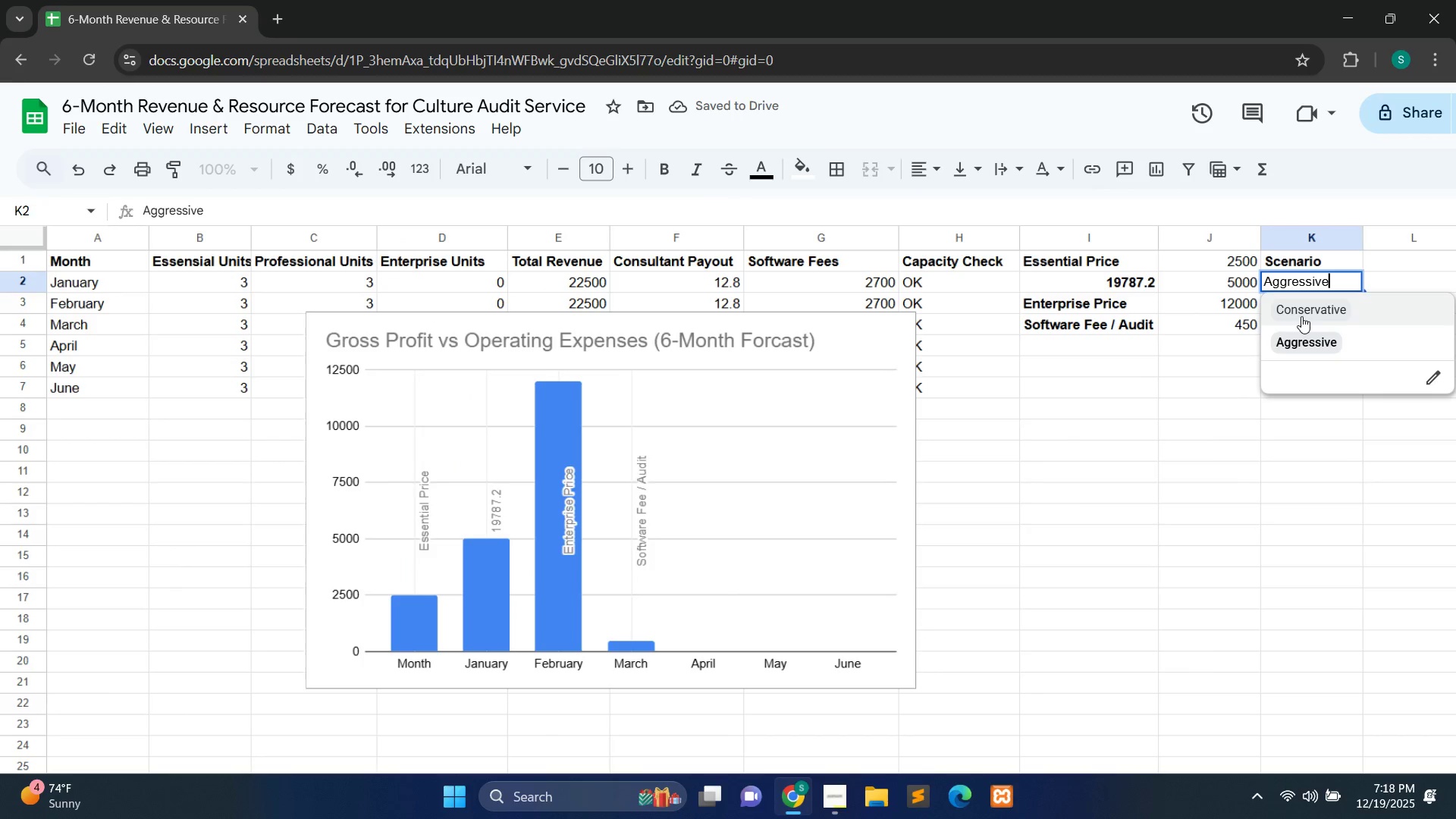 
left_click([1301, 316])
 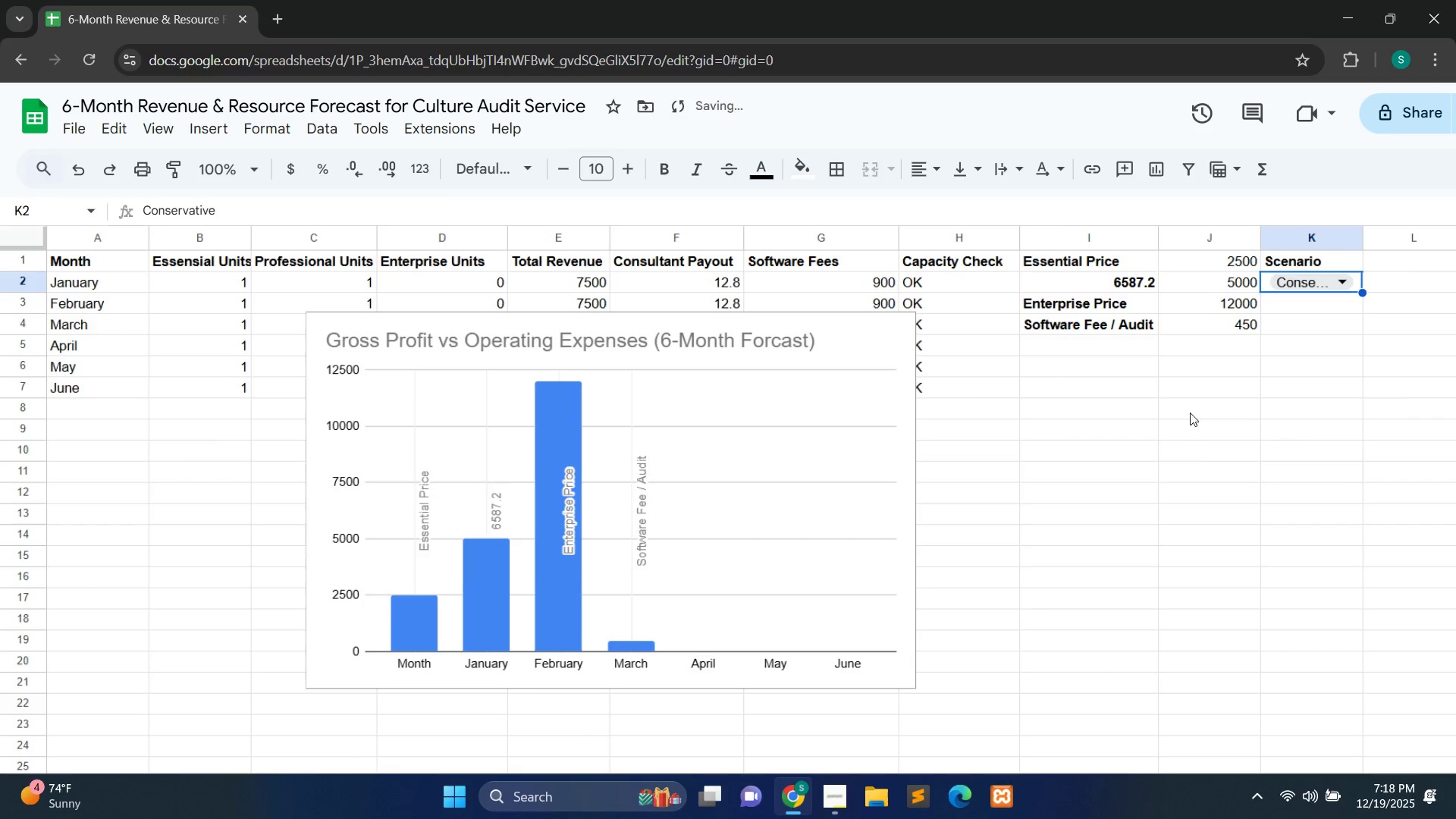 
left_click([1188, 416])
 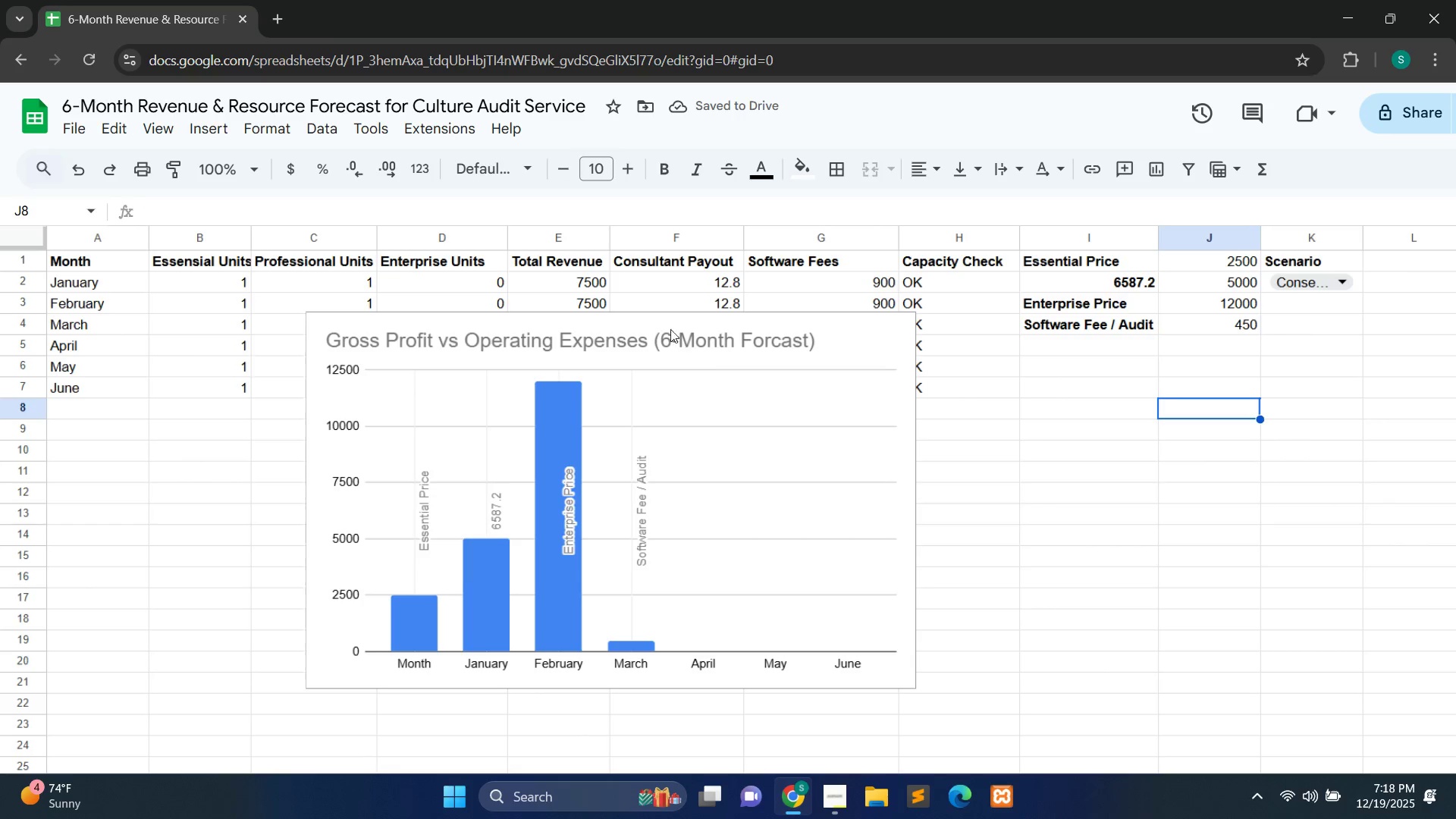 
left_click_drag(start_coordinate=[666, 327], to_coordinate=[592, 334])
 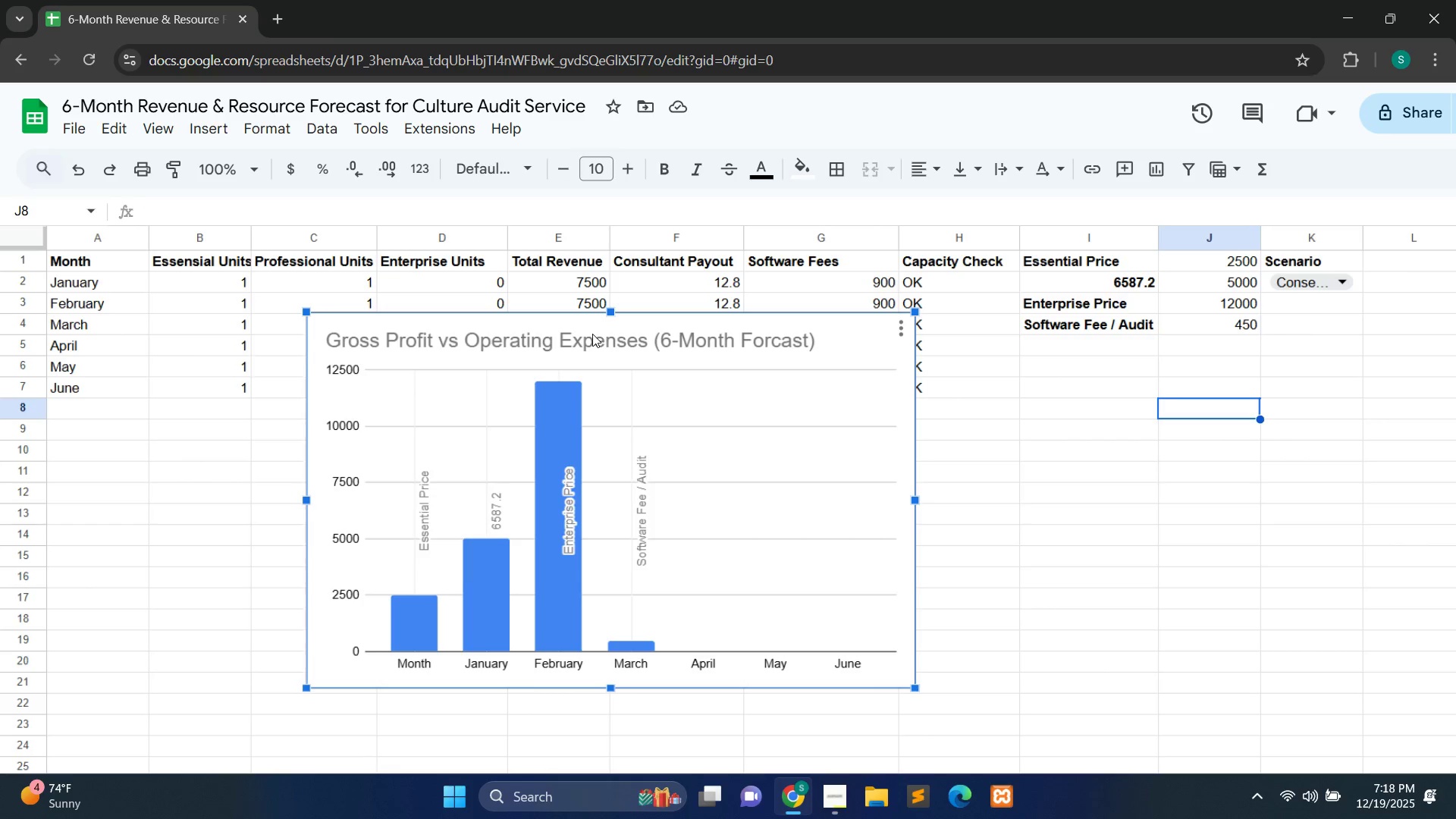 
left_click_drag(start_coordinate=[592, 334], to_coordinate=[617, 428])
 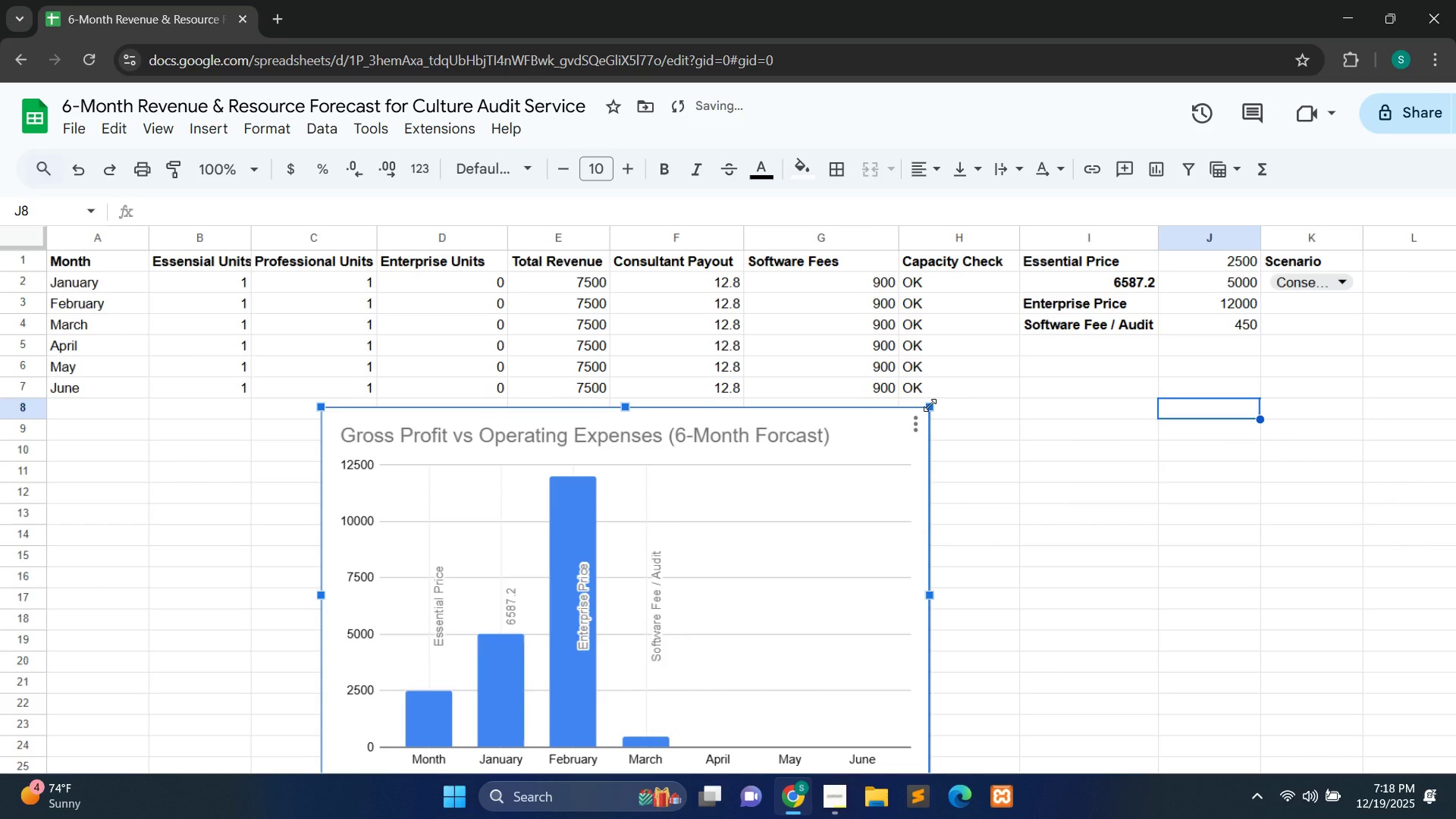 
left_click_drag(start_coordinate=[930, 405], to_coordinate=[854, 513])
 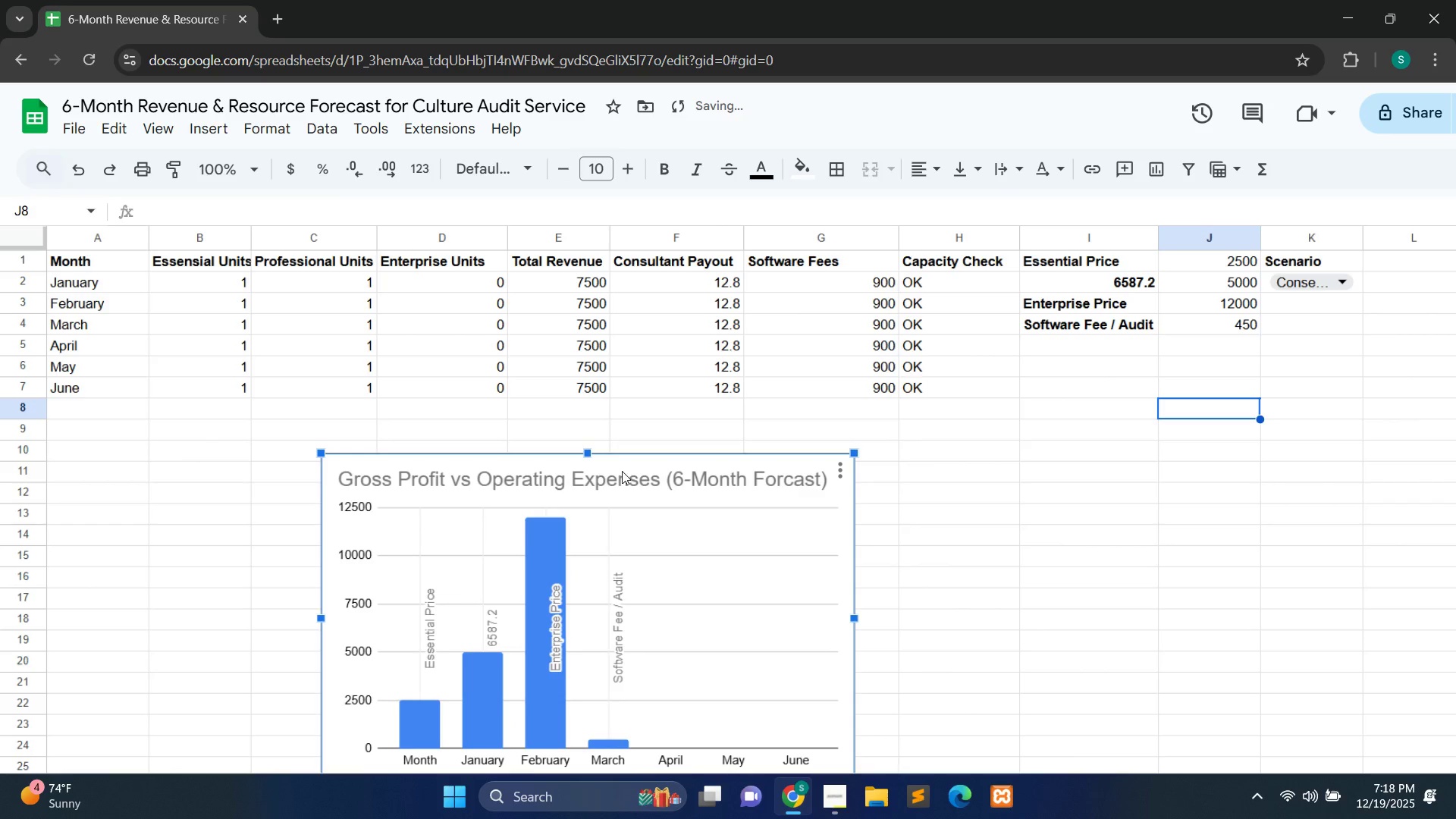 
left_click_drag(start_coordinate=[622, 471], to_coordinate=[670, 425])
 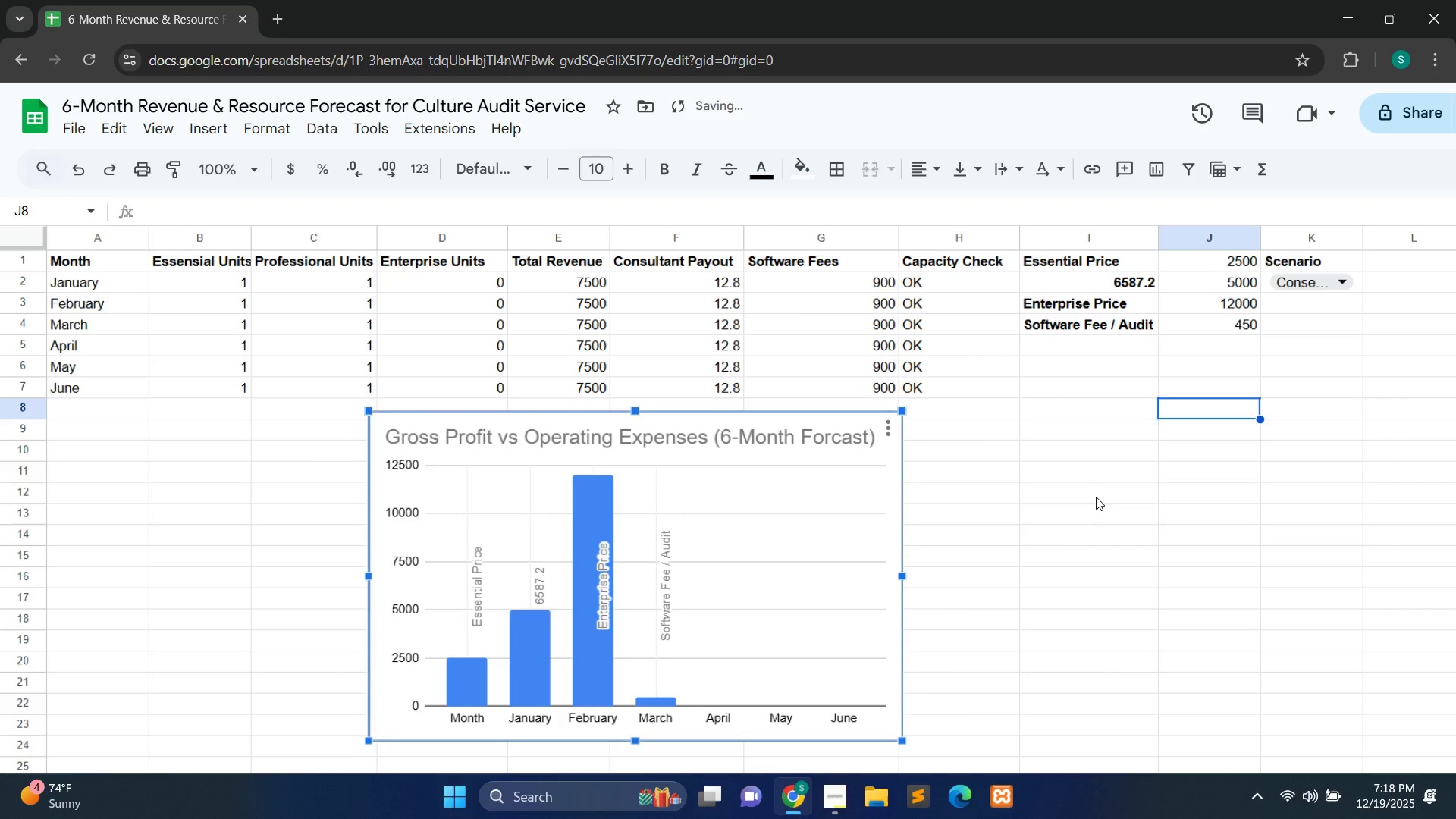 
left_click([1096, 497])
 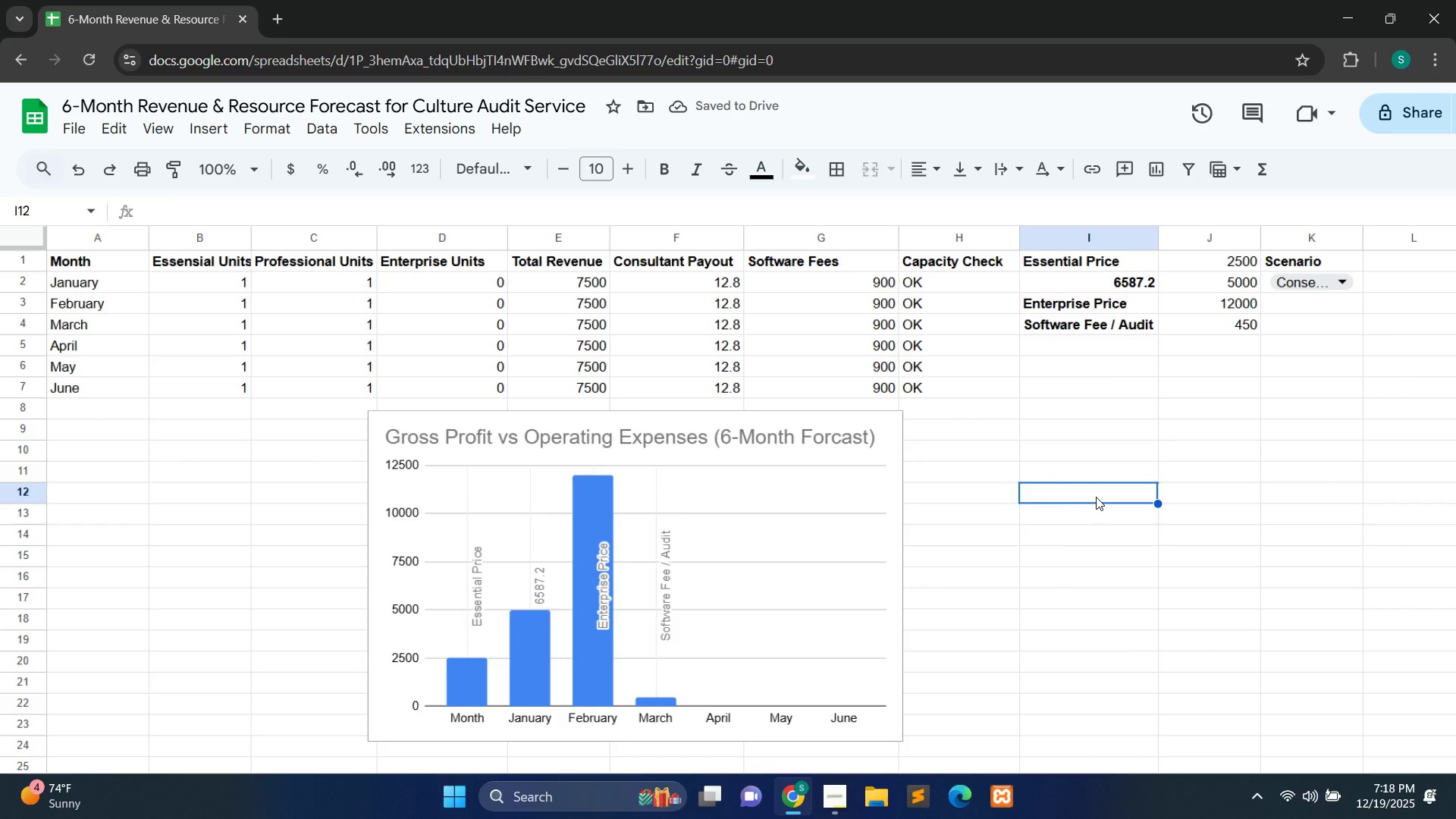 
wait(8.94)
 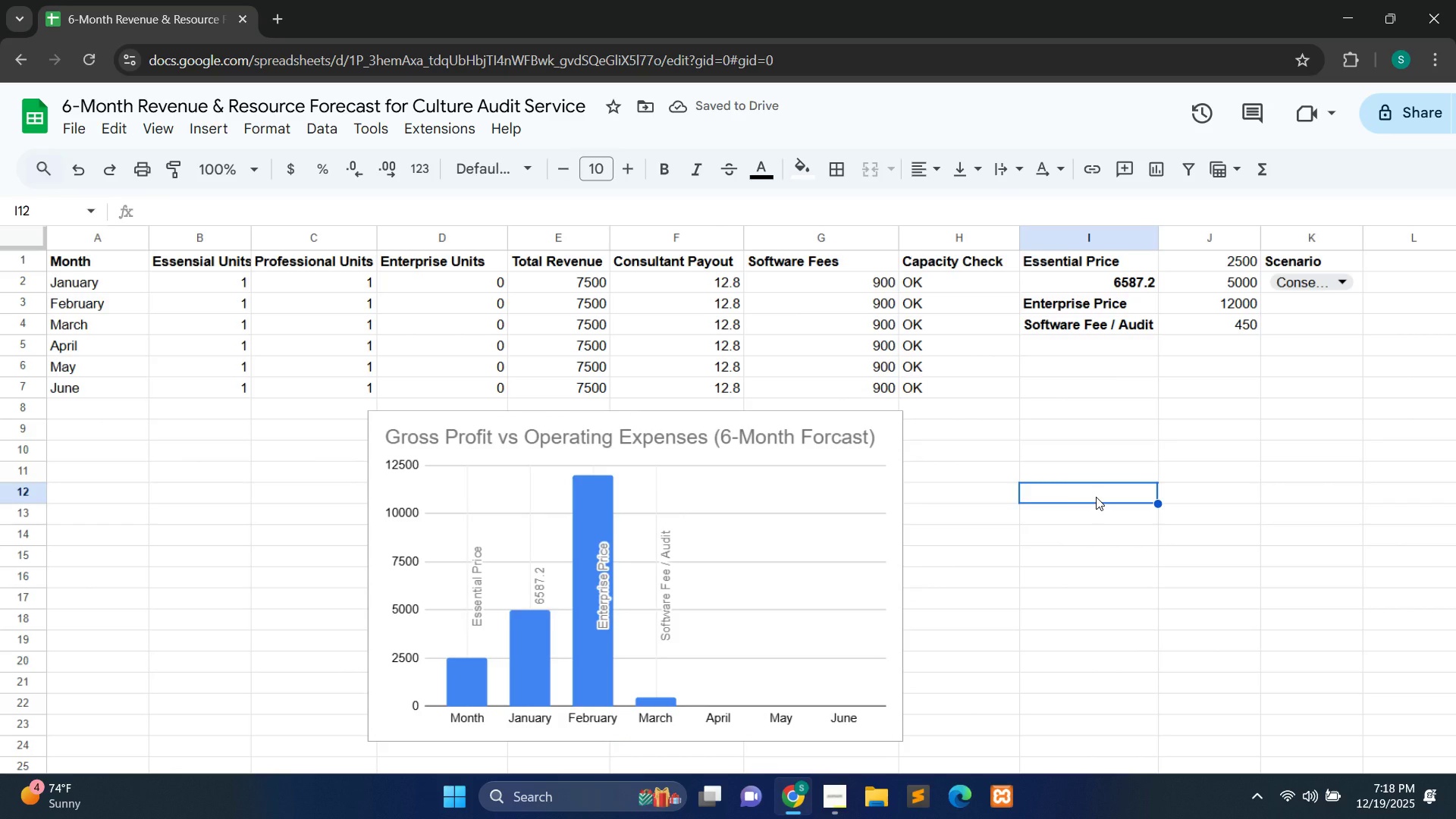 
left_click([1393, 112])
 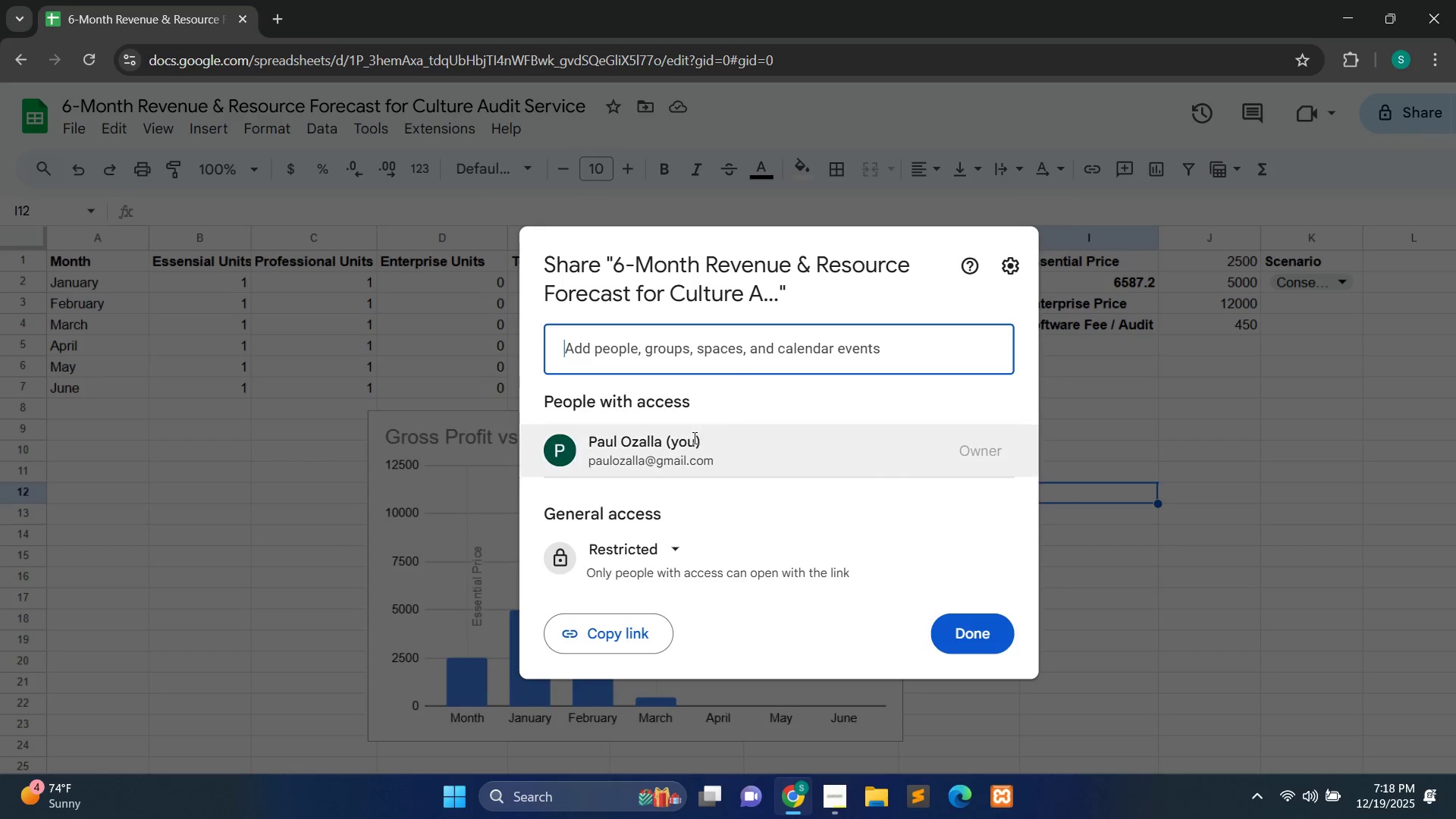 
wait(5.66)
 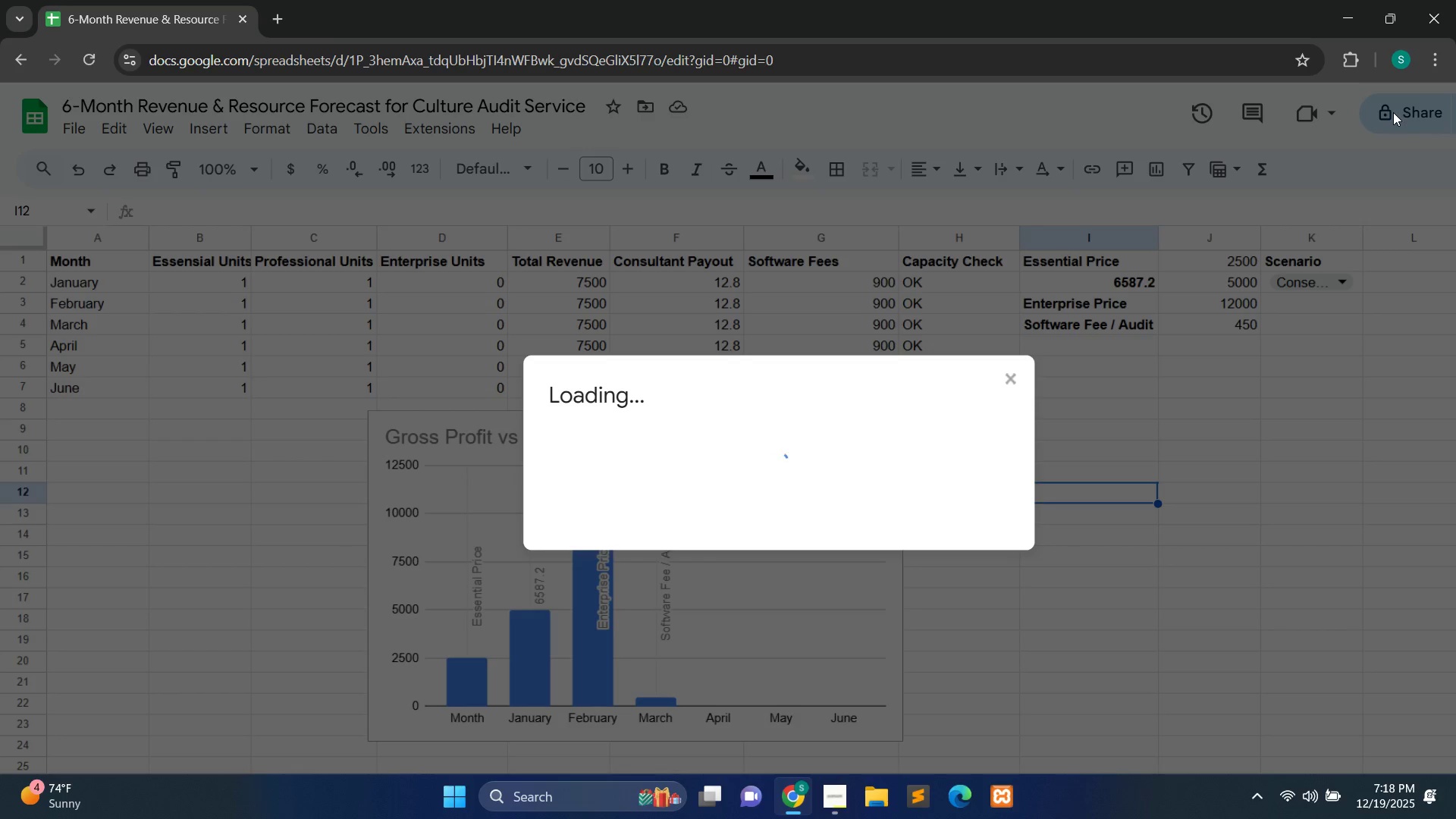 
left_click([667, 546])
 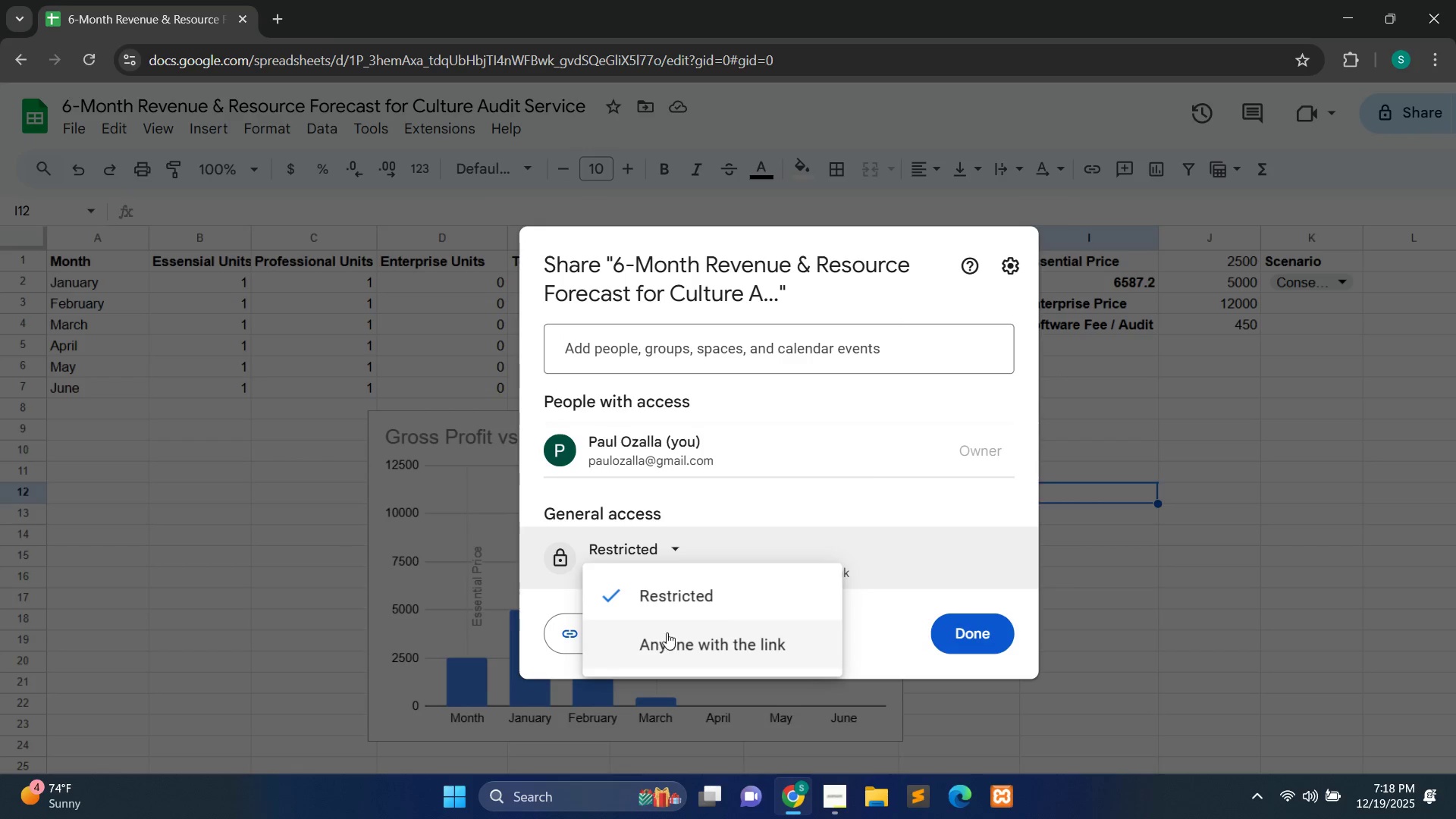 
left_click([667, 645])
 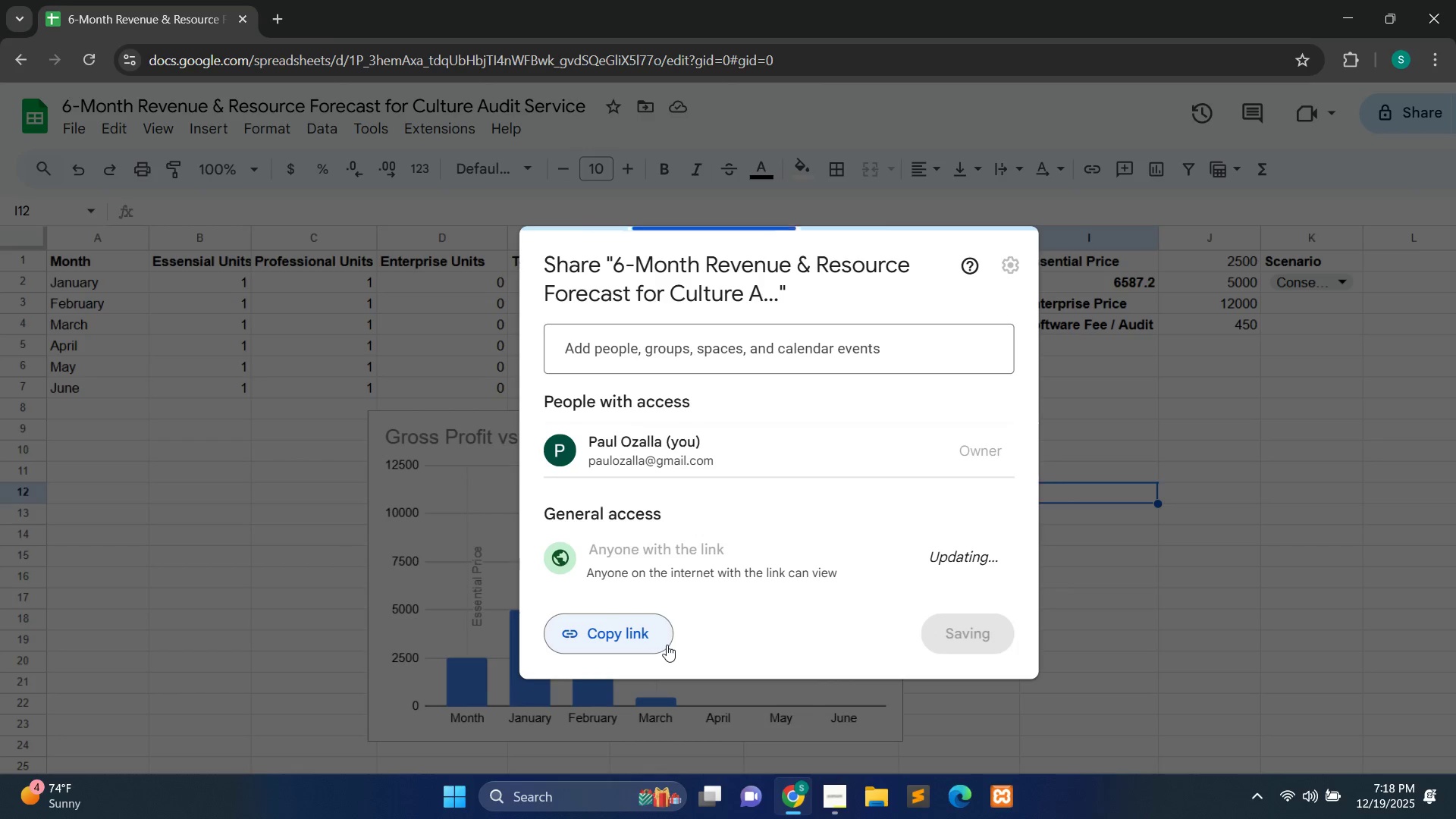 
mouse_move([767, 623])
 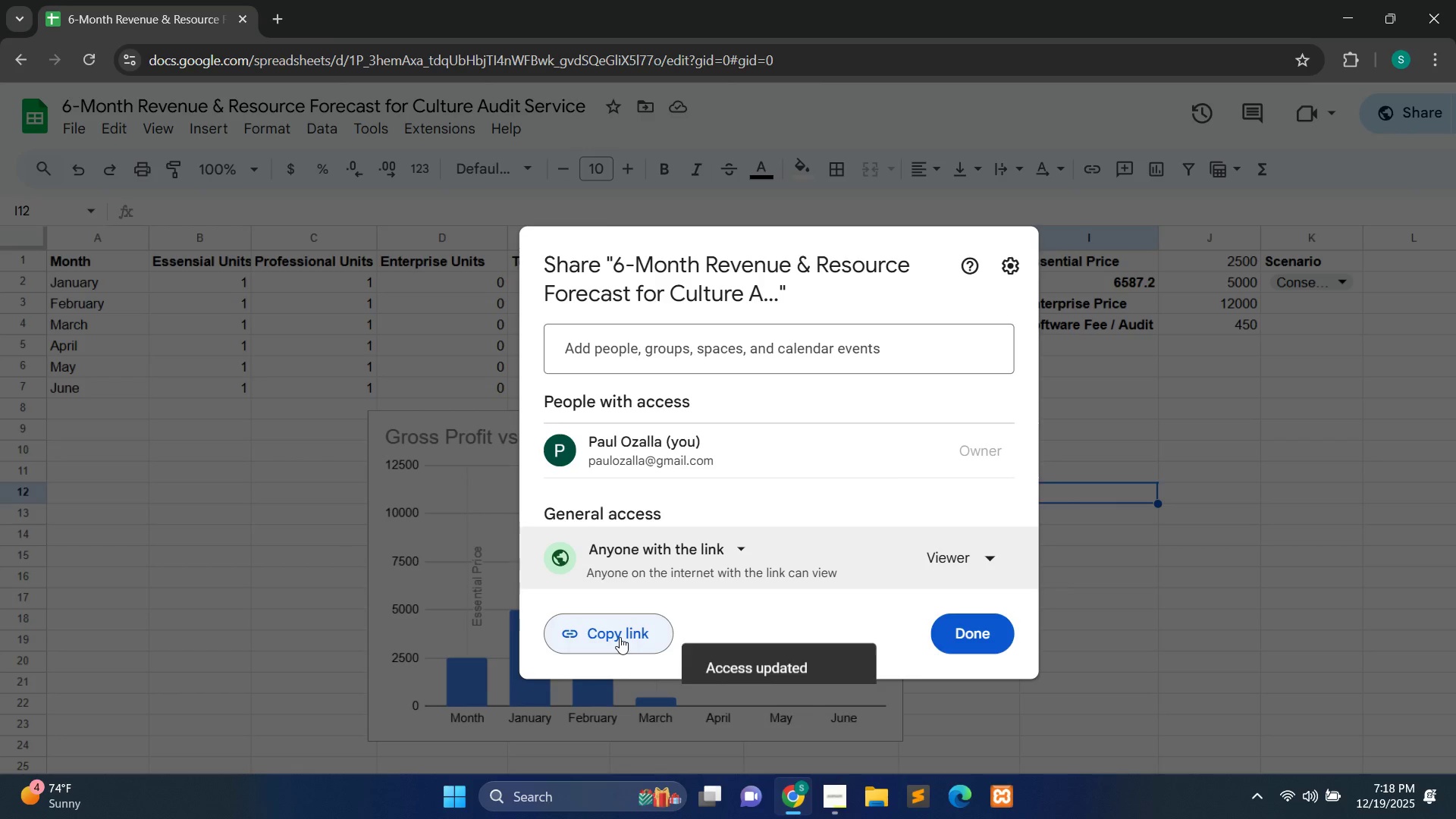 
left_click([620, 637])
 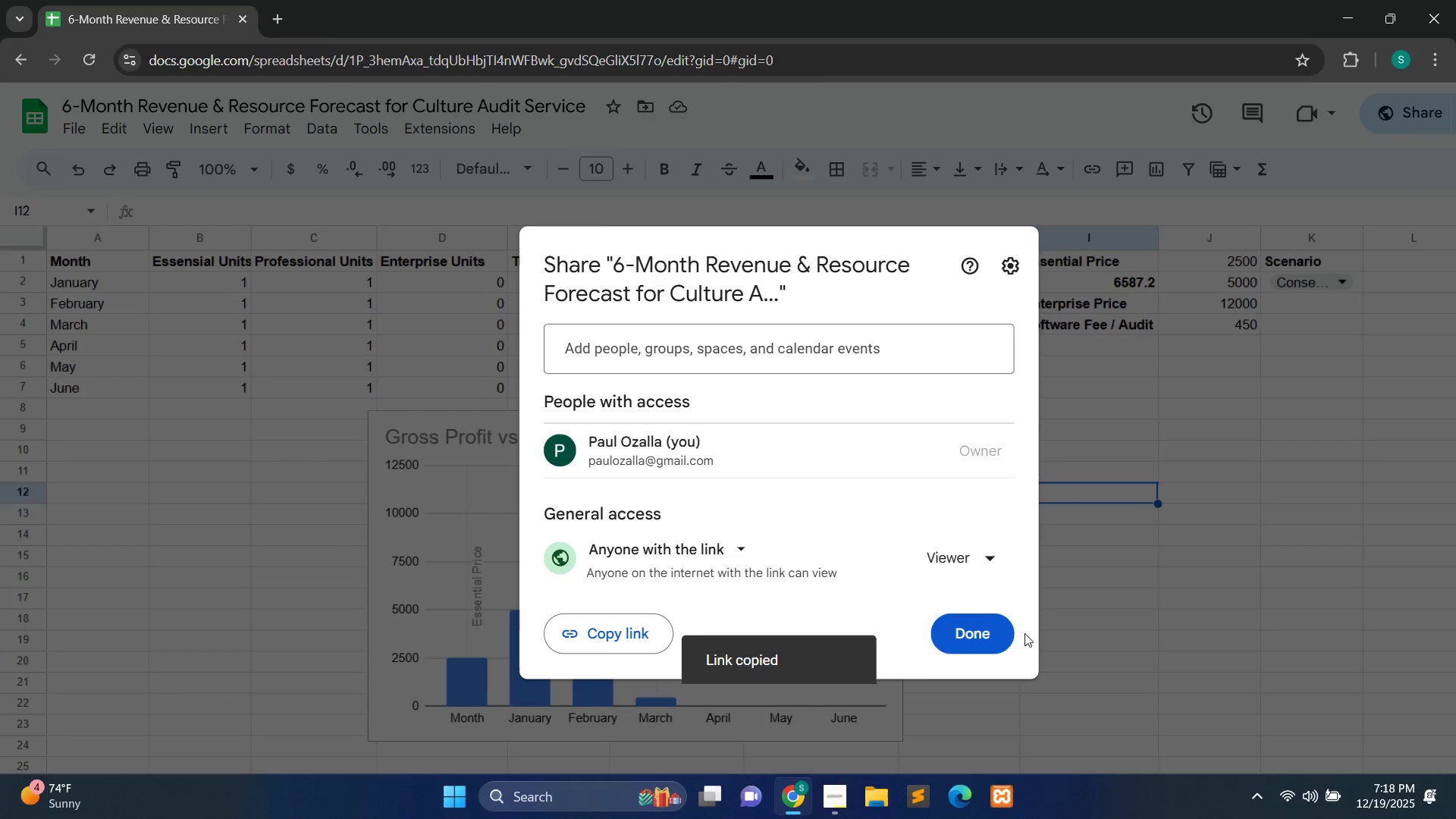 
left_click([977, 631])
 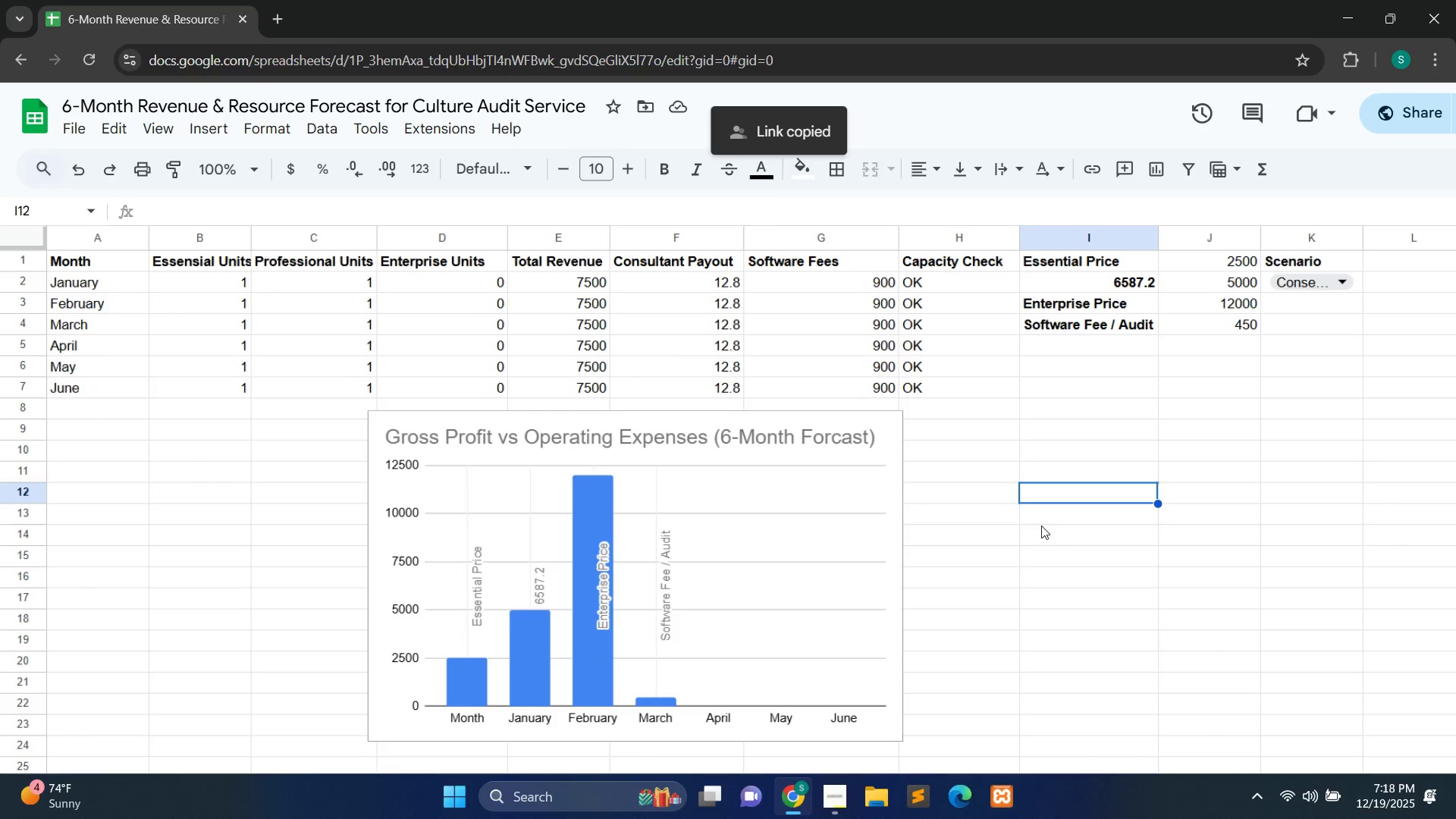 
mouse_move([805, 789])
 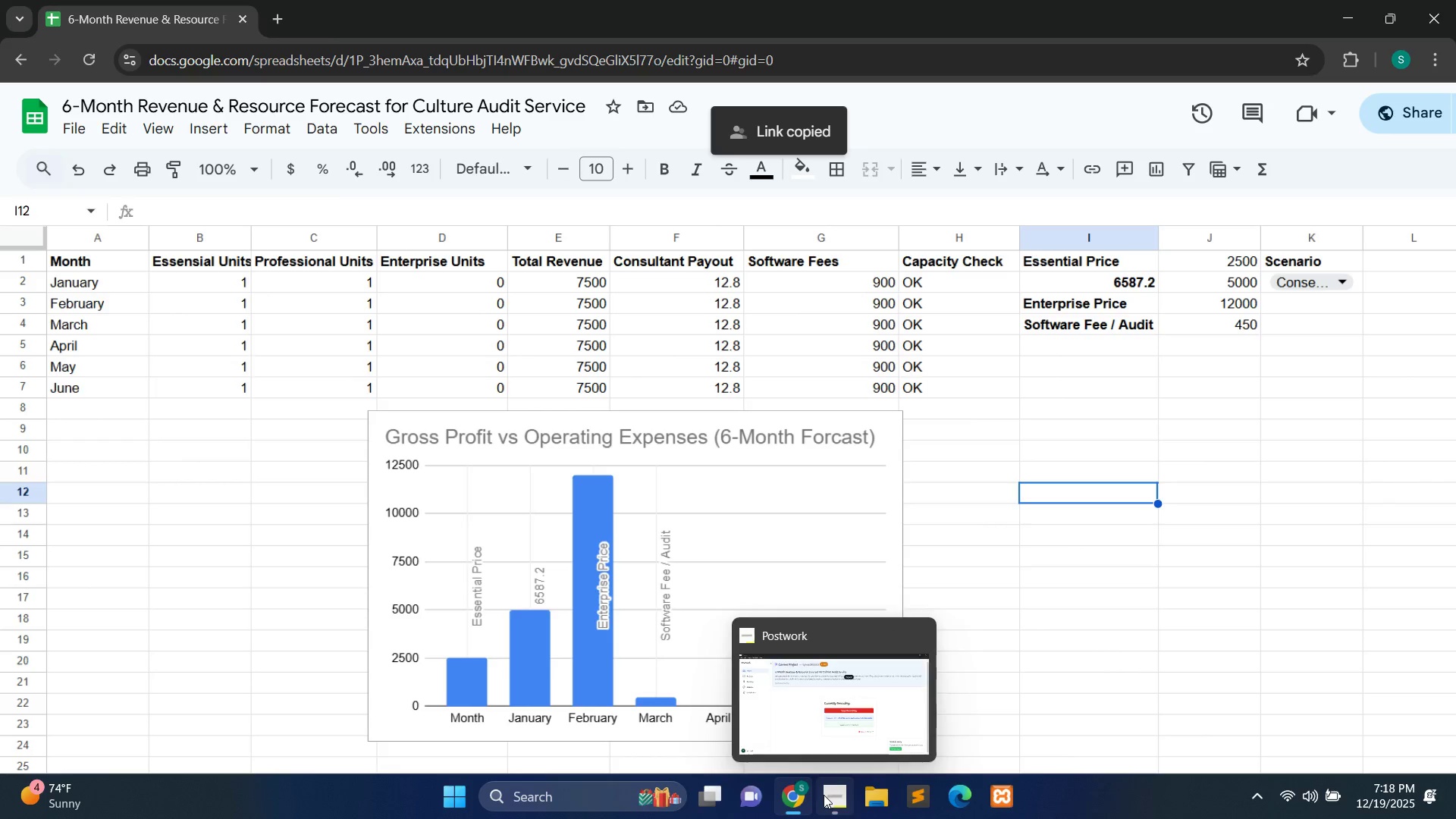 
left_click([824, 795])